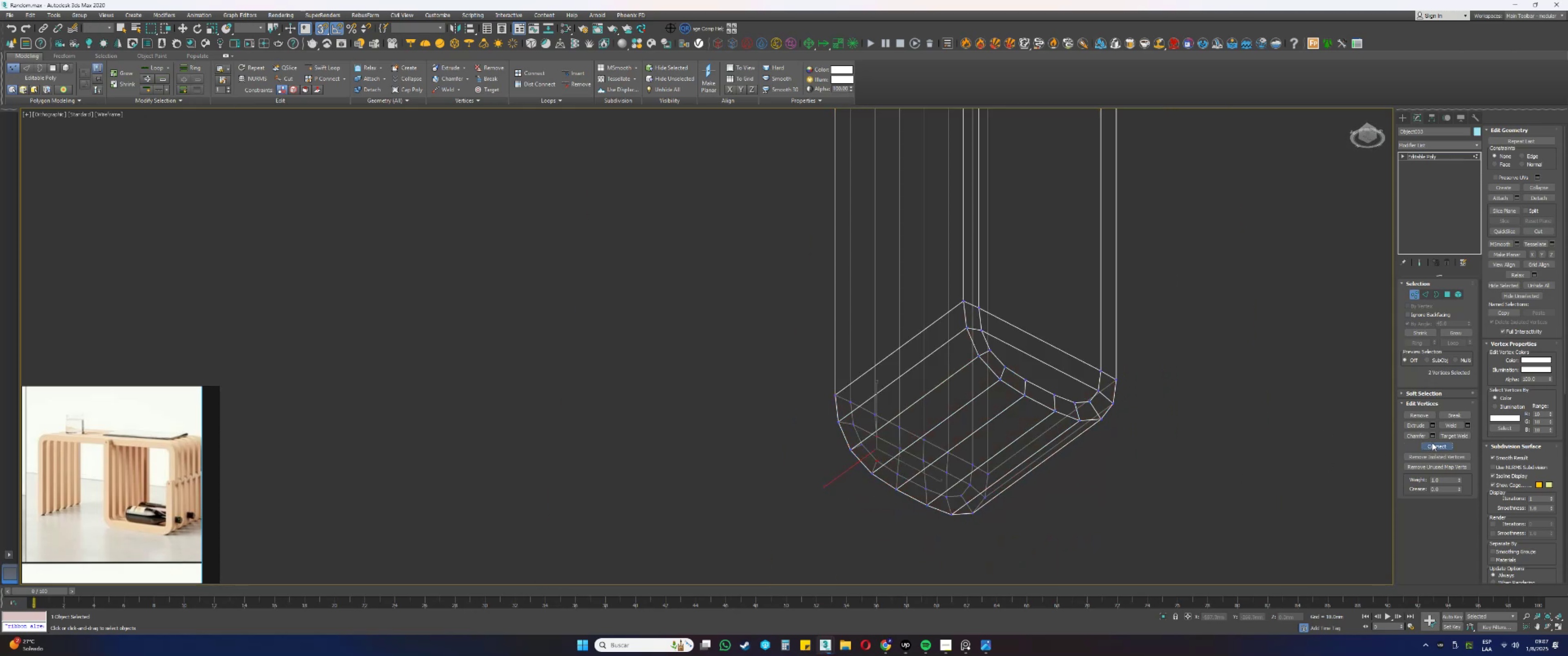 
key(F3)
 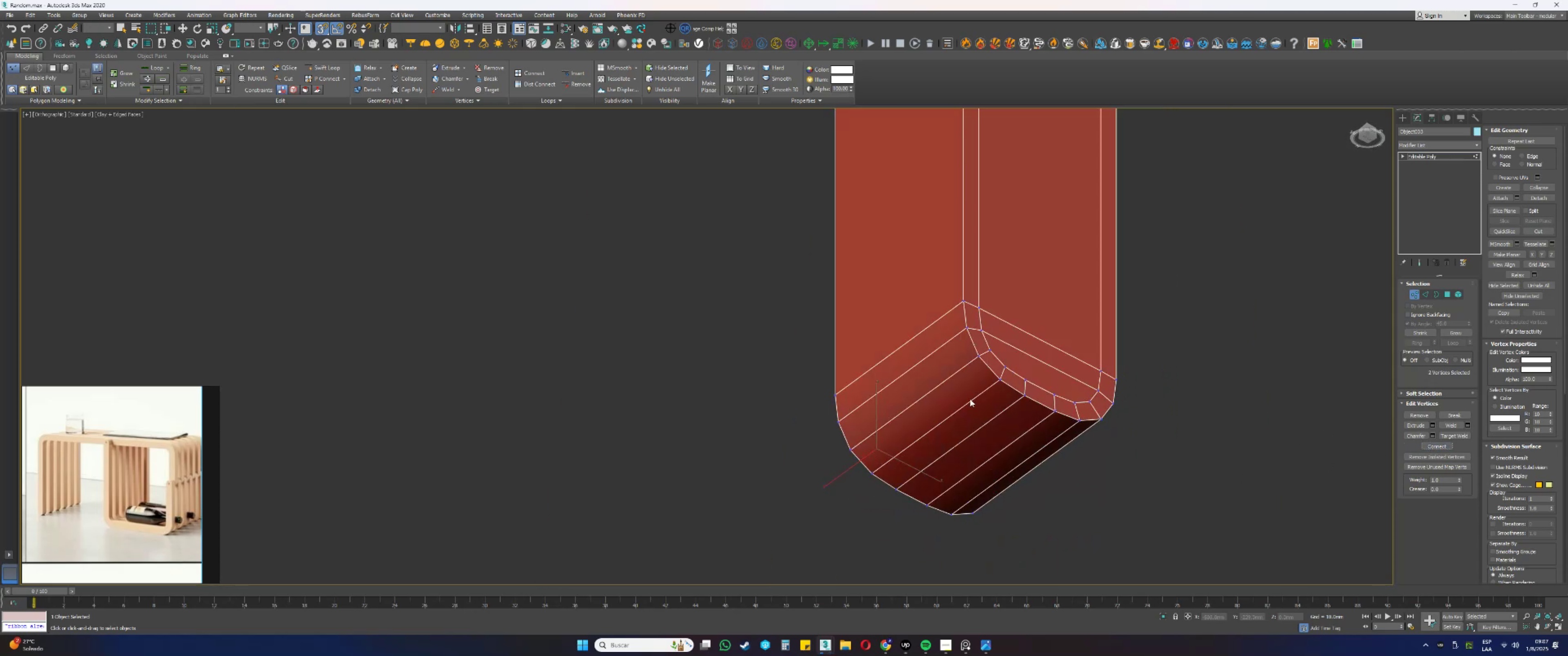 
hold_key(key=AltLeft, duration=0.78)
 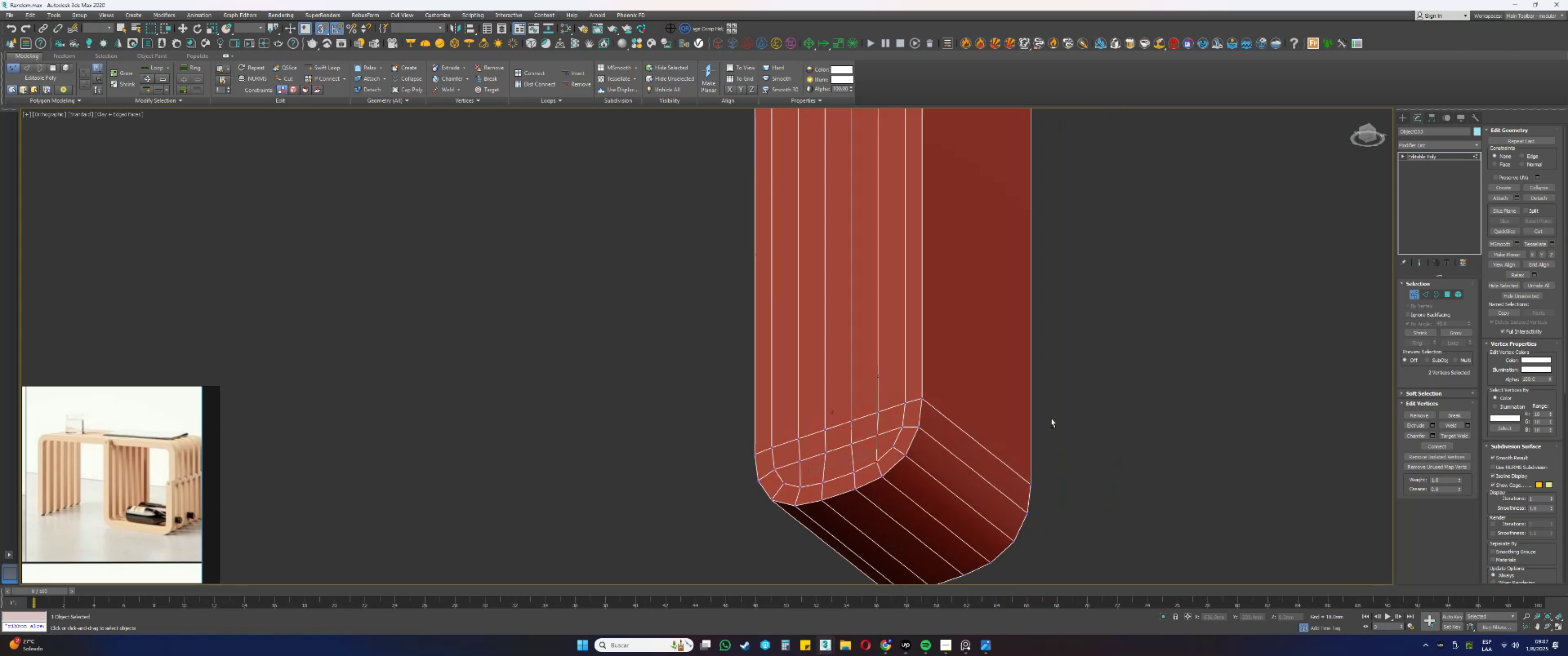 
scroll: coordinate [1051, 418], scroll_direction: down, amount: 6.0
 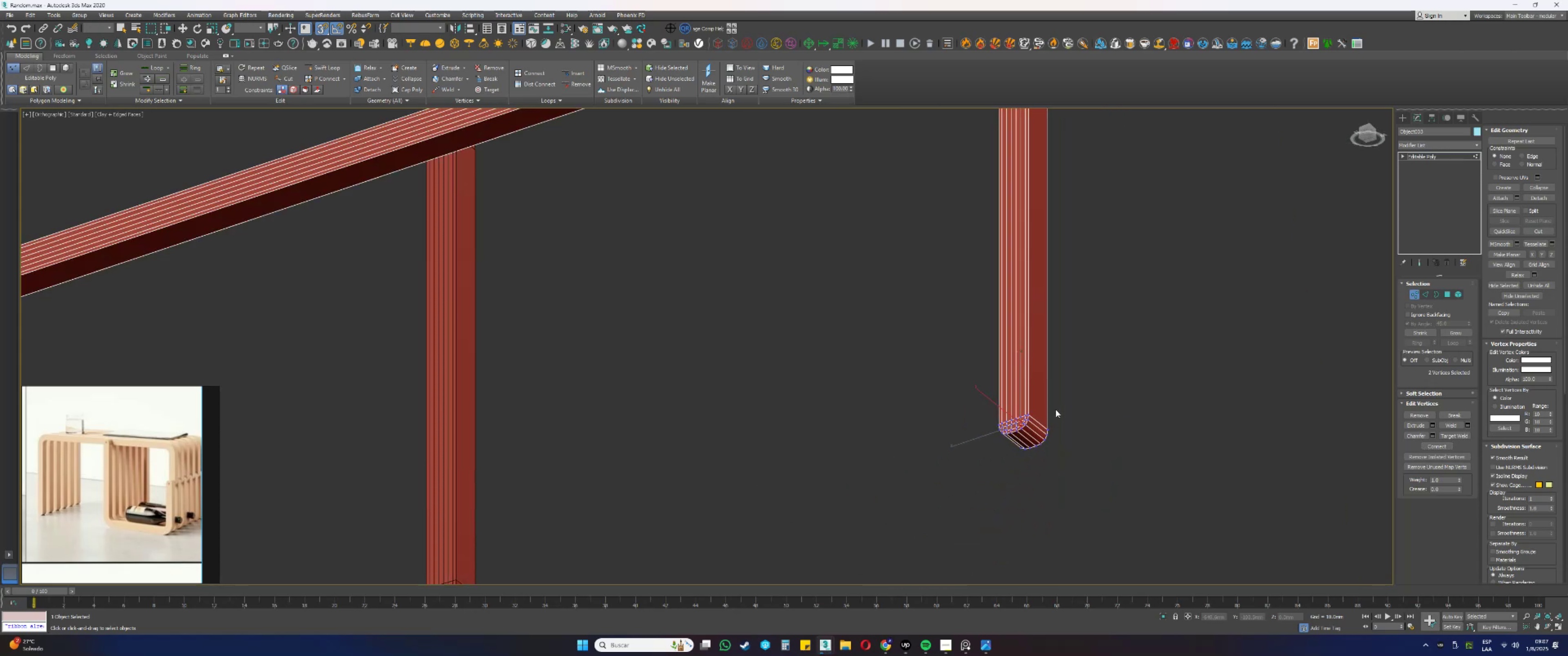 
wait(5.3)
 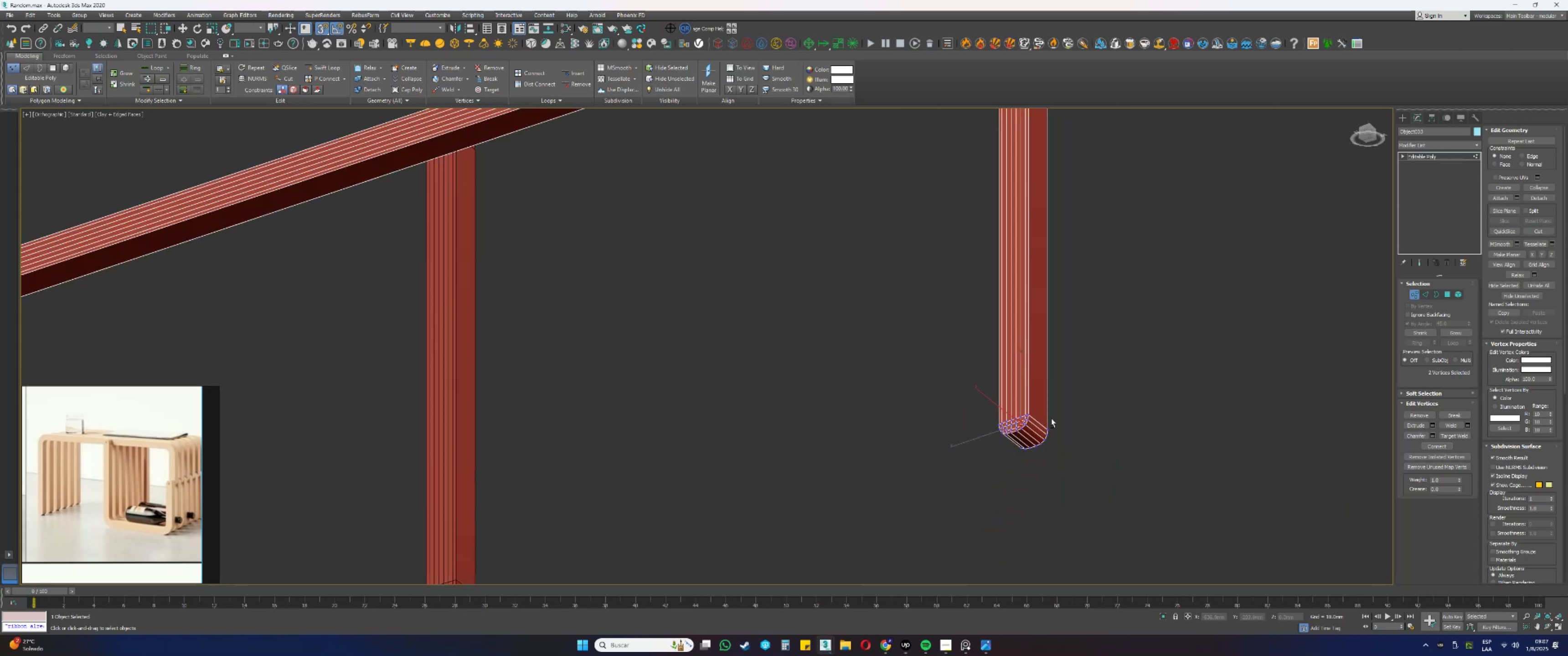 
scroll: coordinate [821, 477], scroll_direction: up, amount: 5.0
 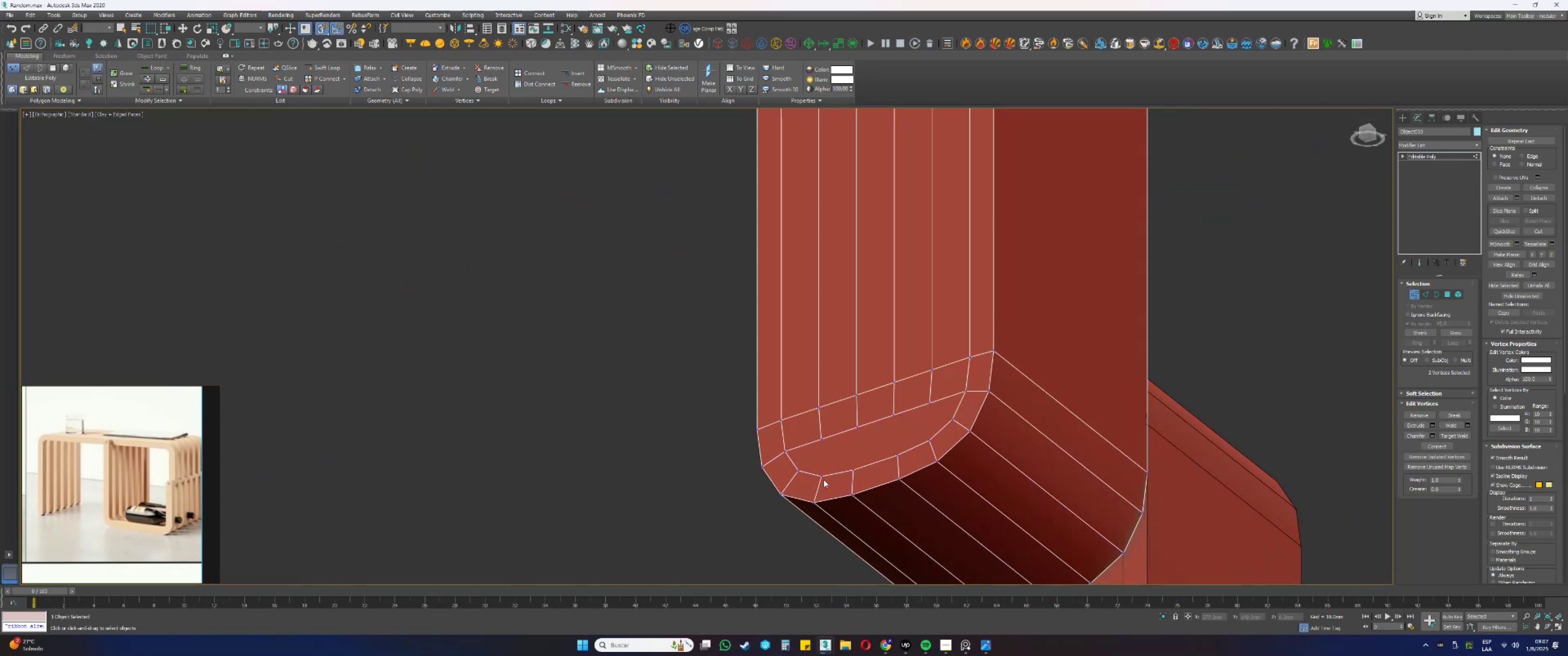 
key(F3)
 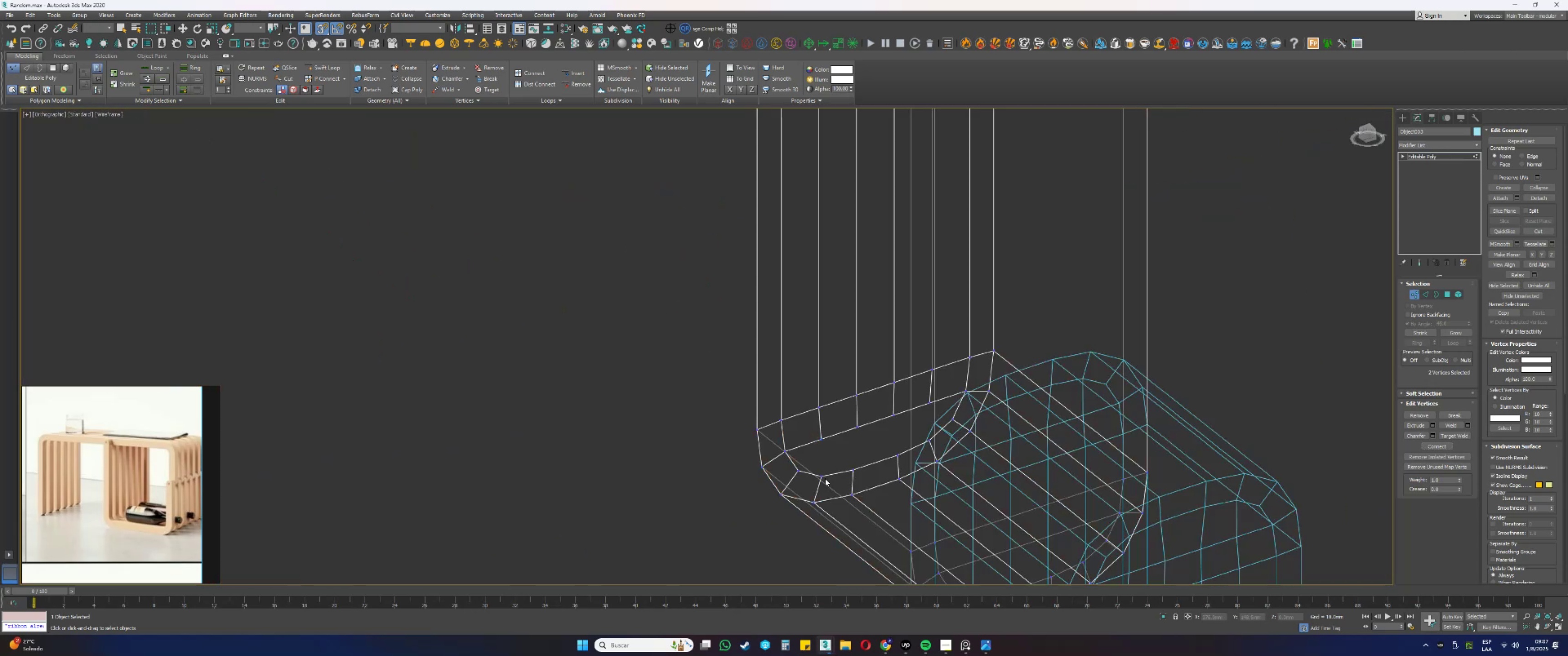 
left_click_drag(start_coordinate=[831, 479], to_coordinate=[817, 436])
 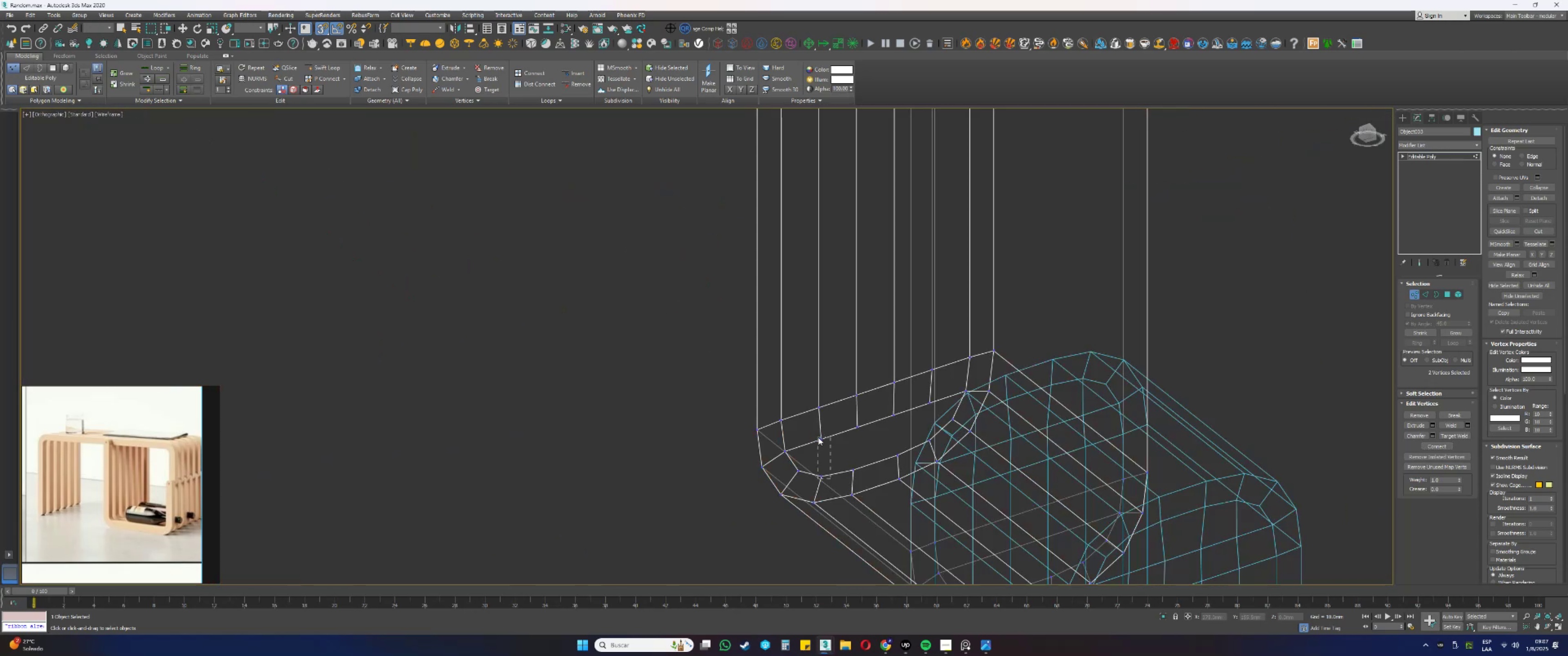 
key(F3)
 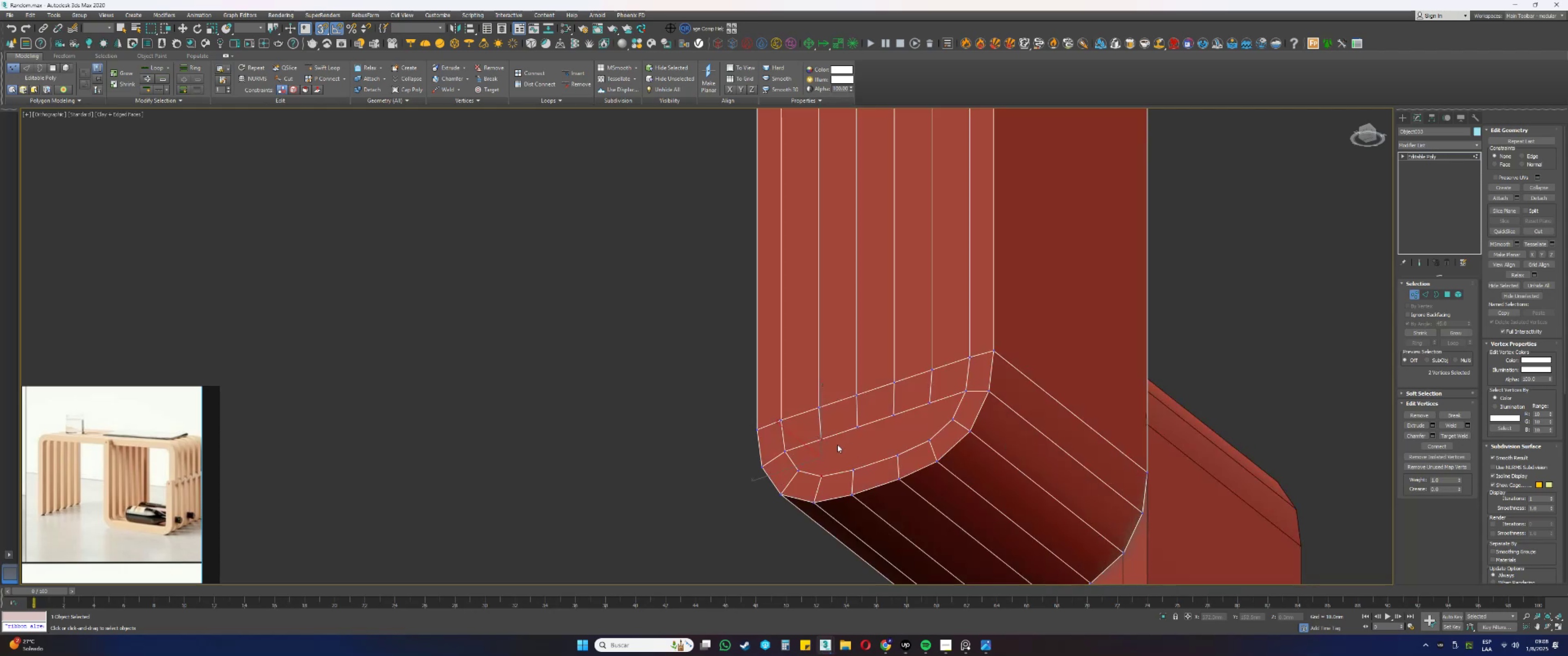 
wait(9.42)
 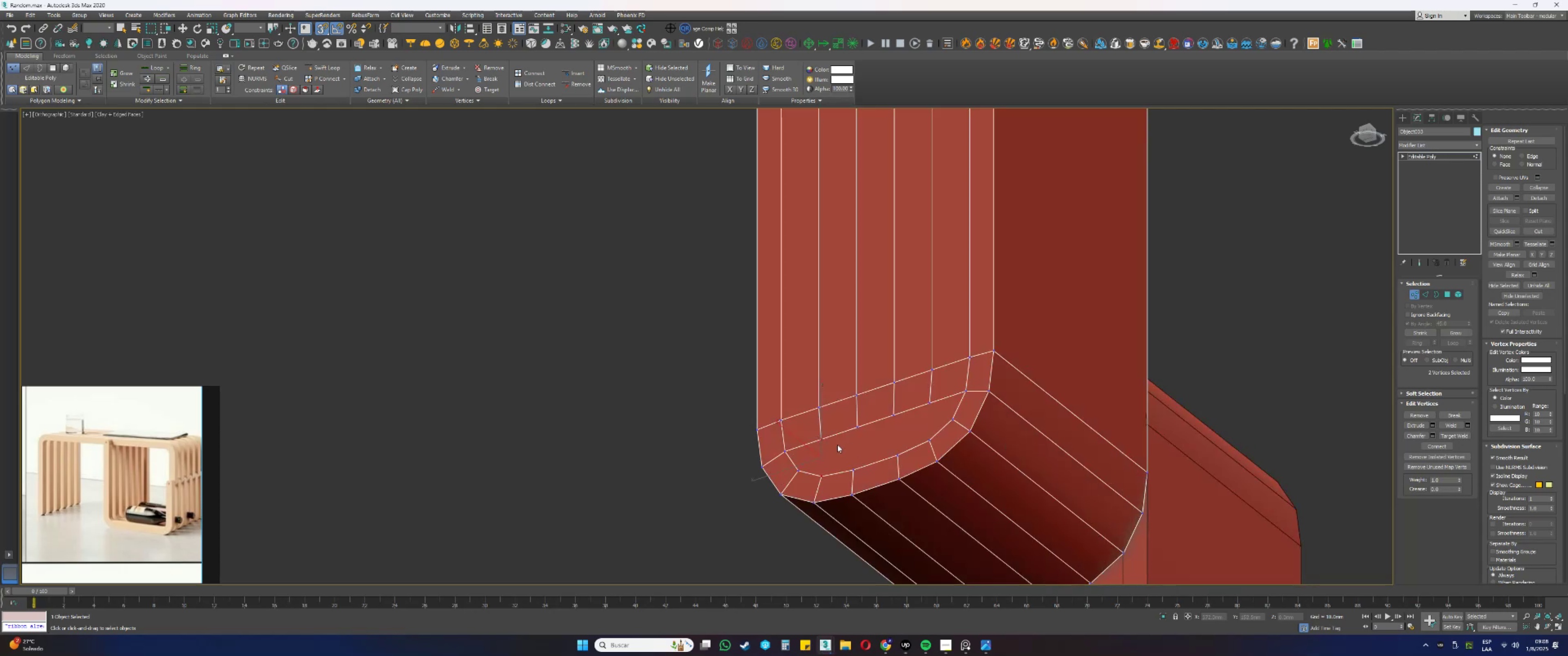 
left_click([1447, 448])
 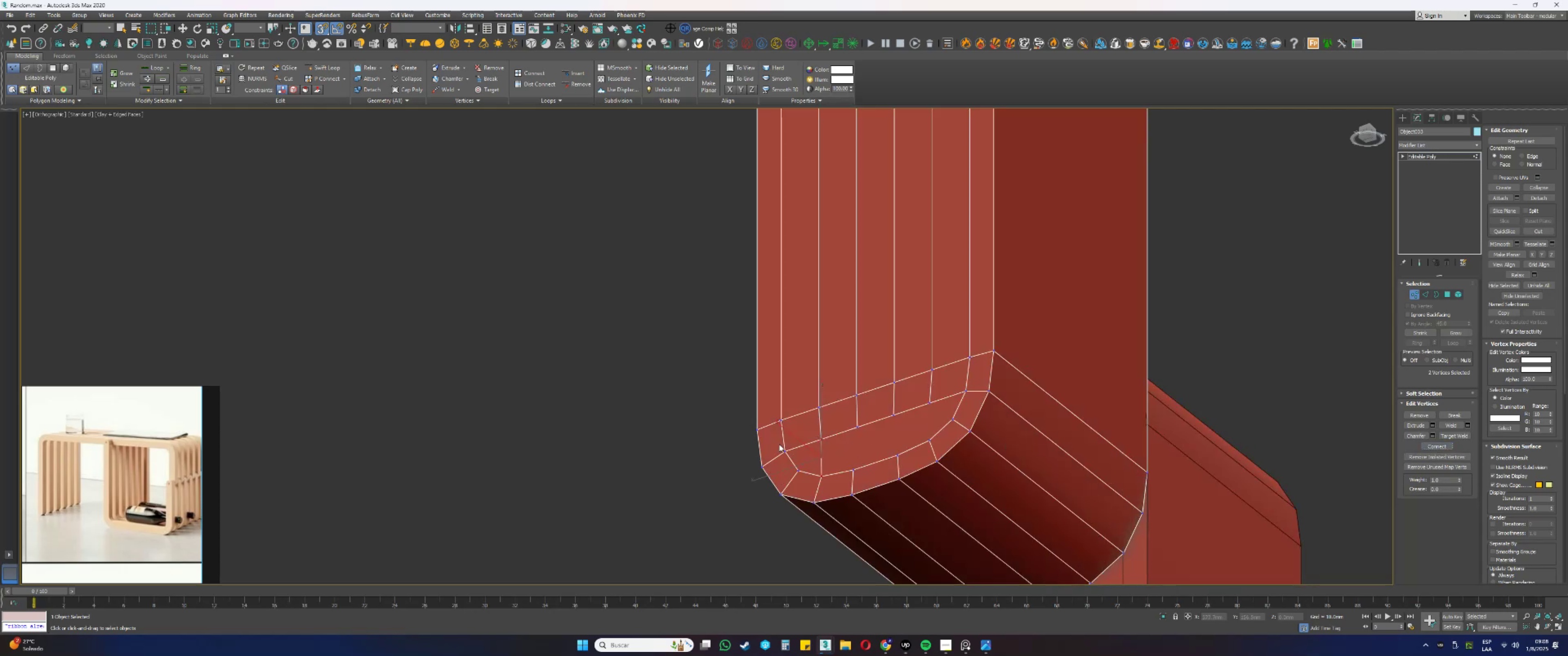 
hold_key(key=AltLeft, duration=0.31)
scroll: coordinate [803, 446], scroll_direction: up, amount: 1.0
 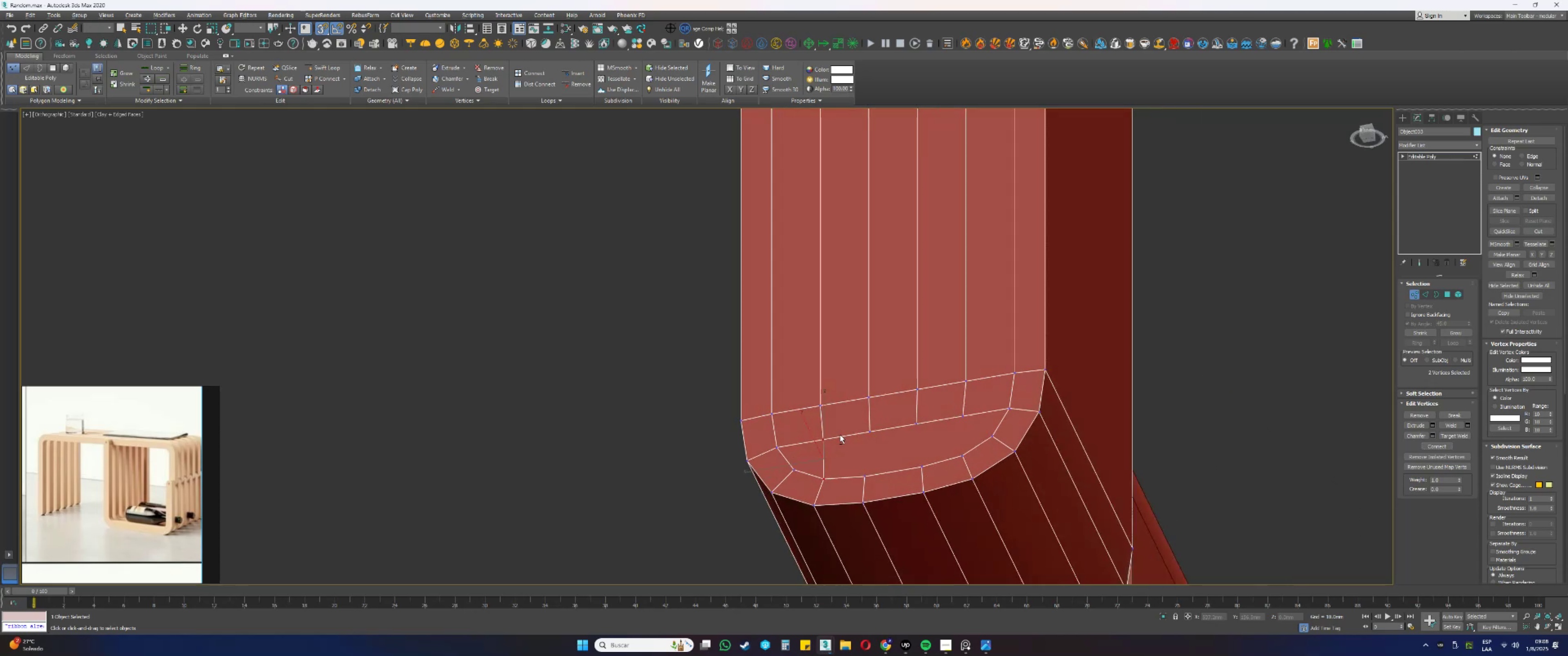 
key(F3)
 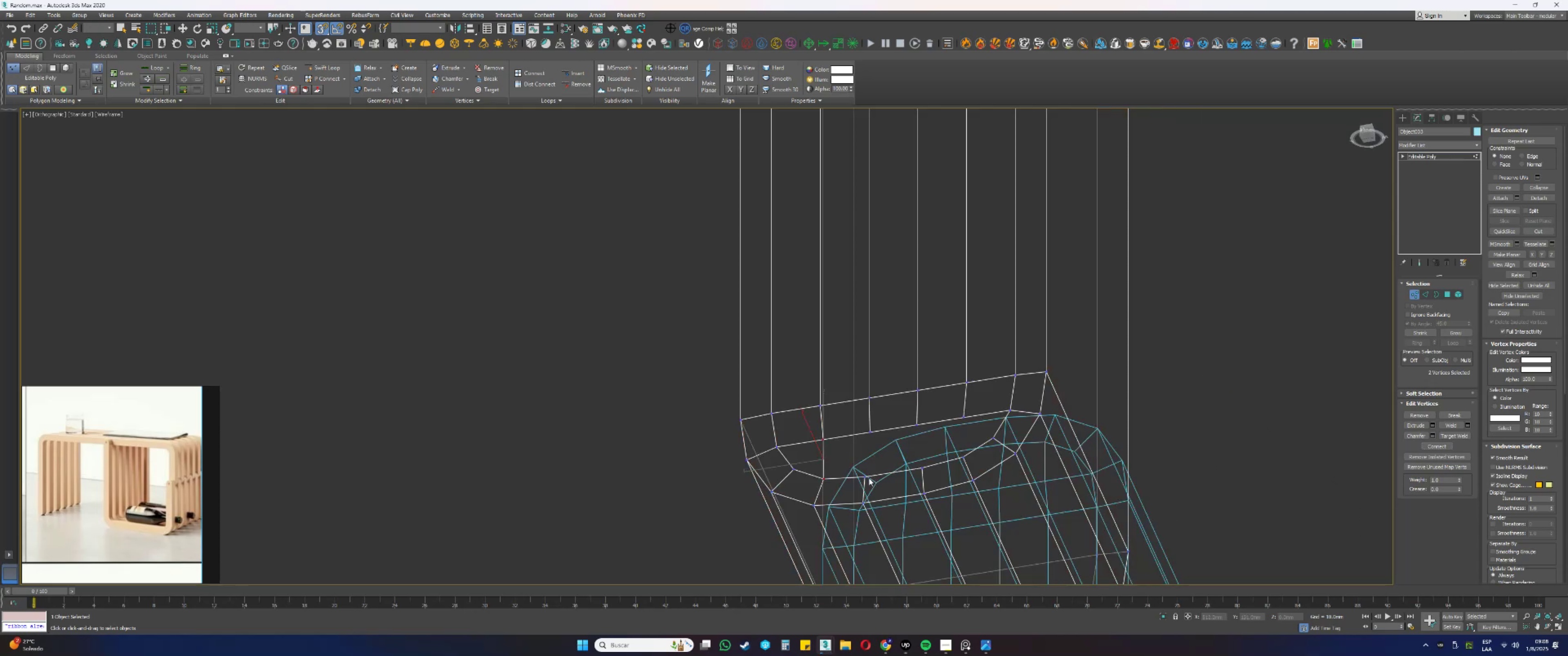 
key(F3)
 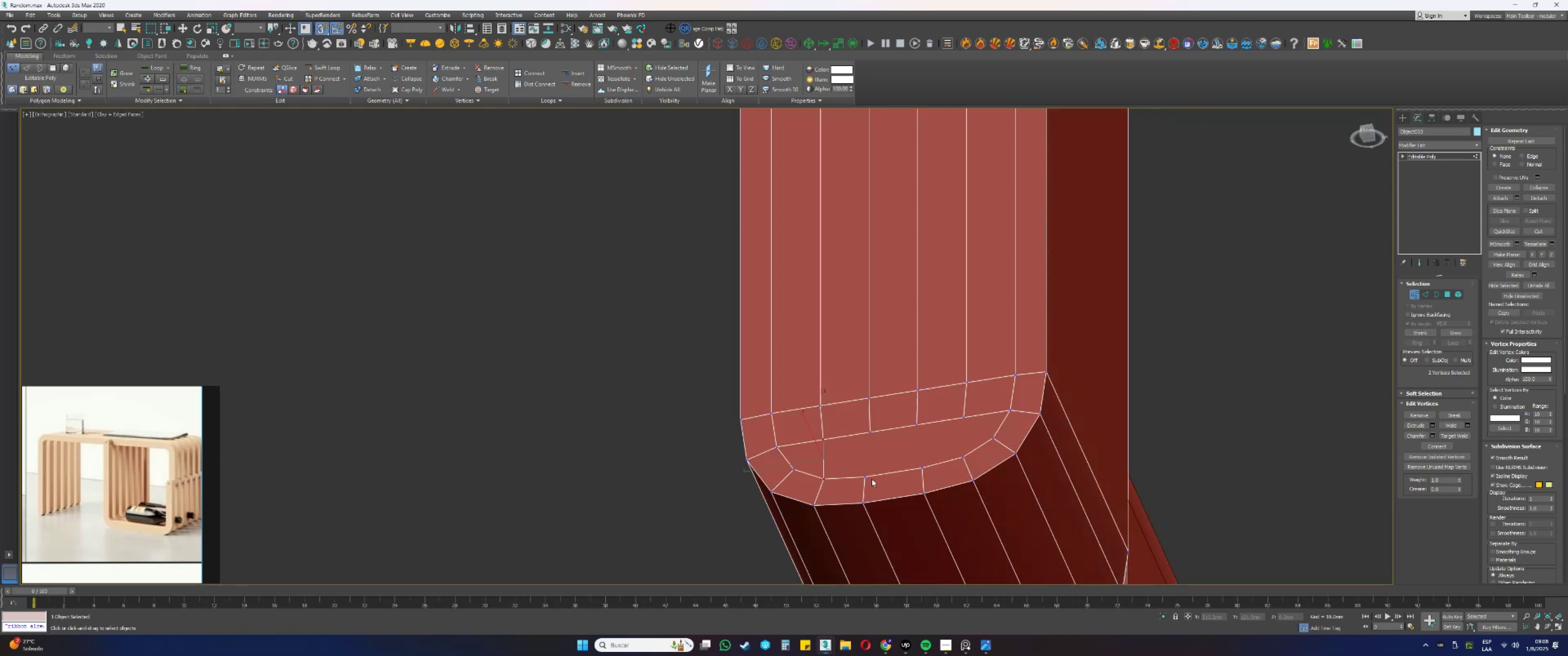 
left_click_drag(start_coordinate=[873, 480], to_coordinate=[862, 471])
 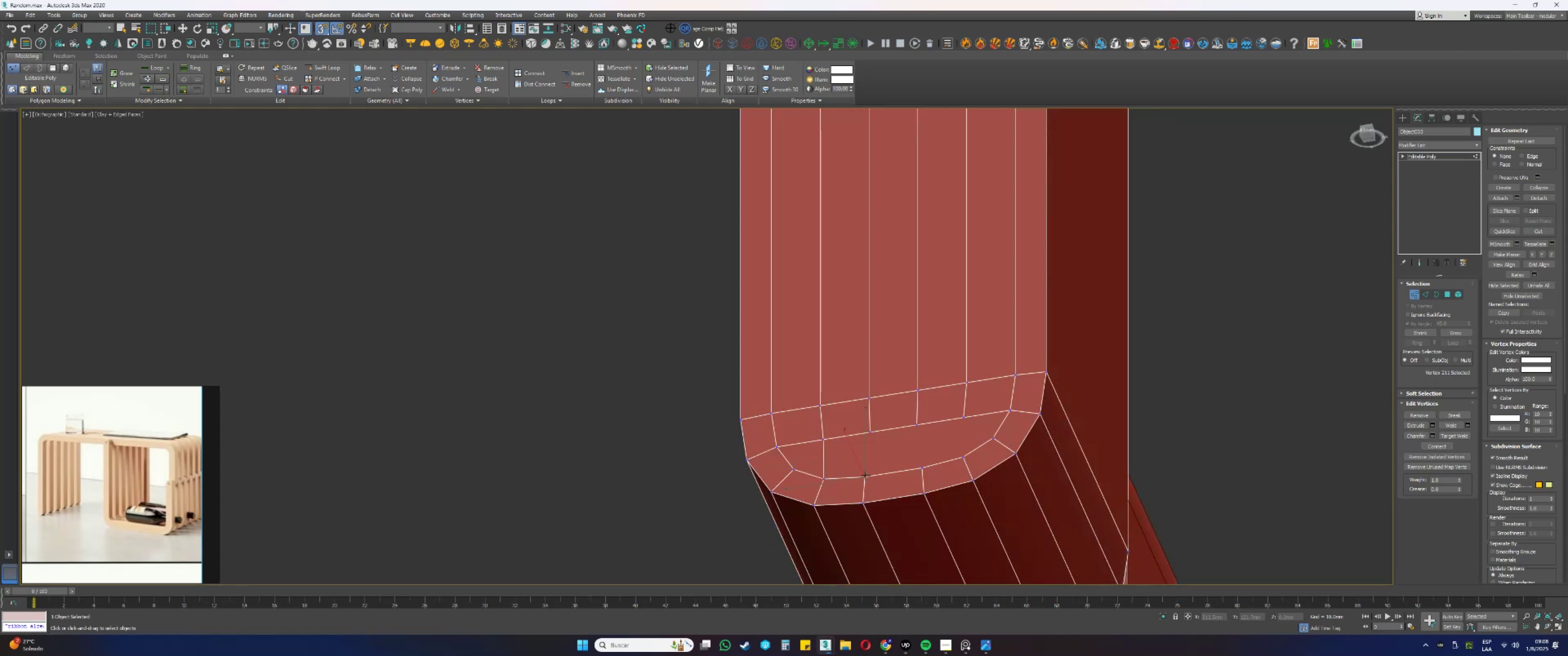 
hold_key(key=ControlLeft, duration=0.46)
left_click([868, 433])
 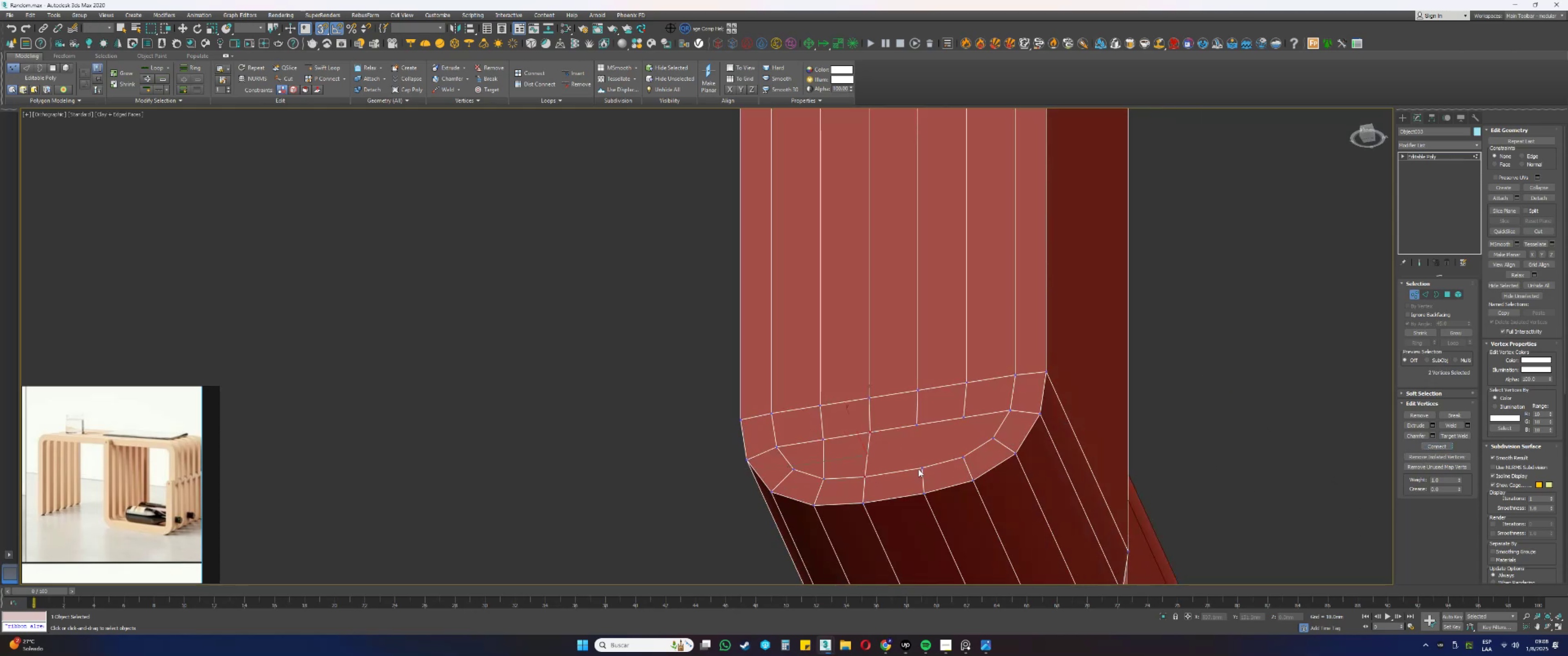 
left_click([923, 466])
 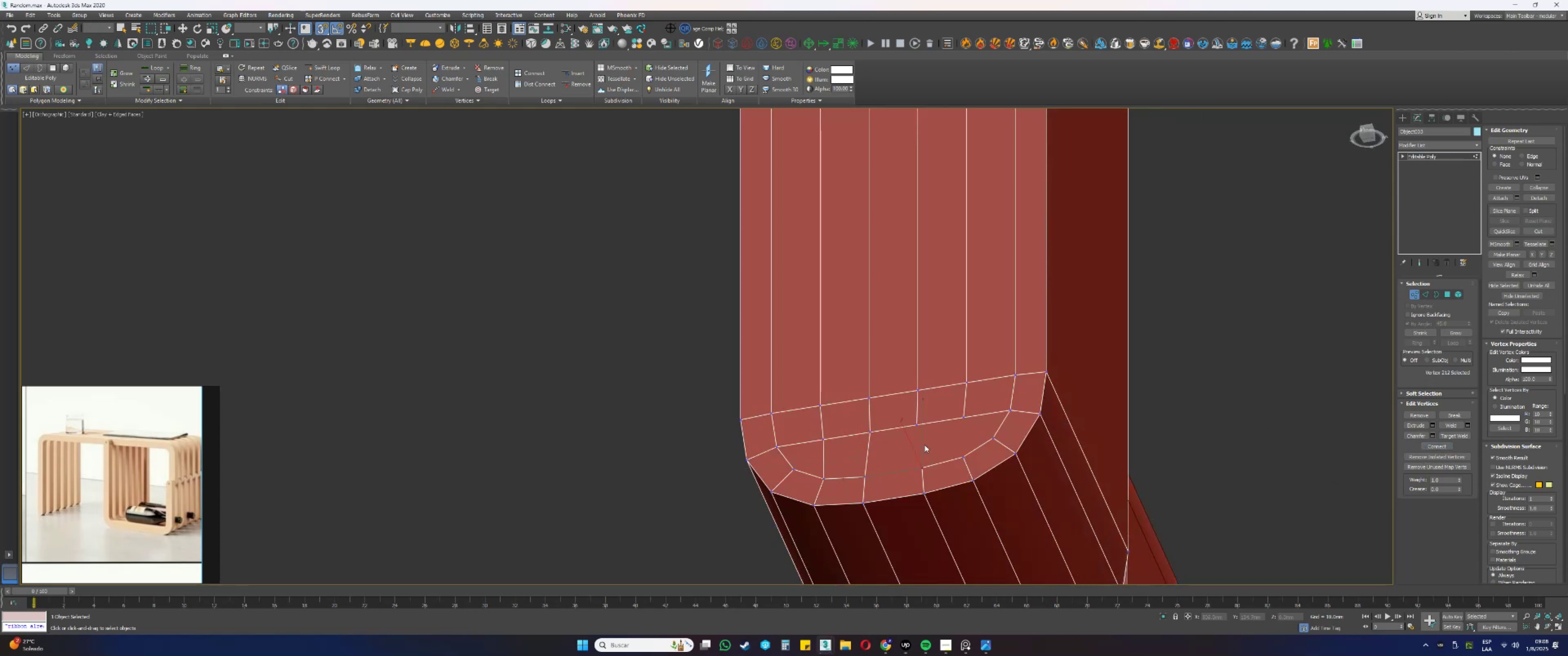 
hold_key(key=ControlLeft, duration=0.74)
left_click([914, 425])
 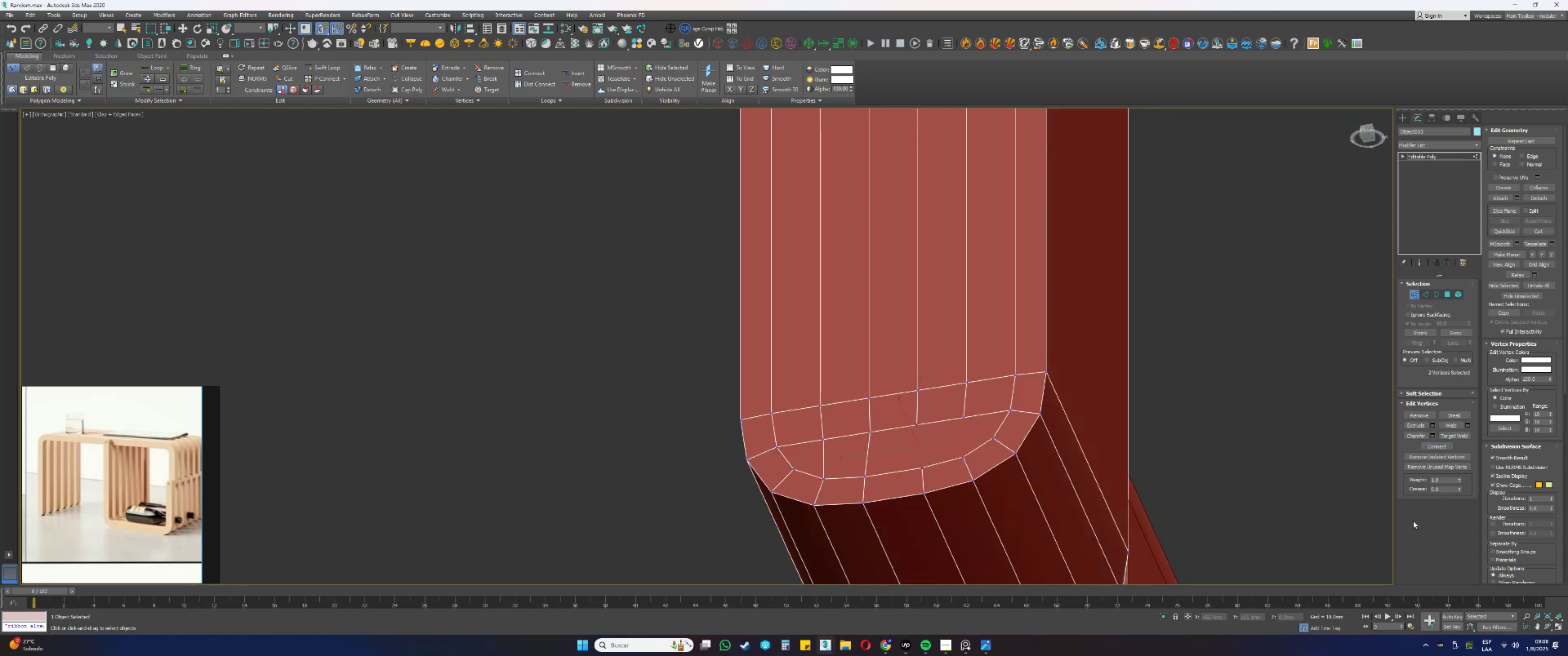 
left_click([1434, 449])
 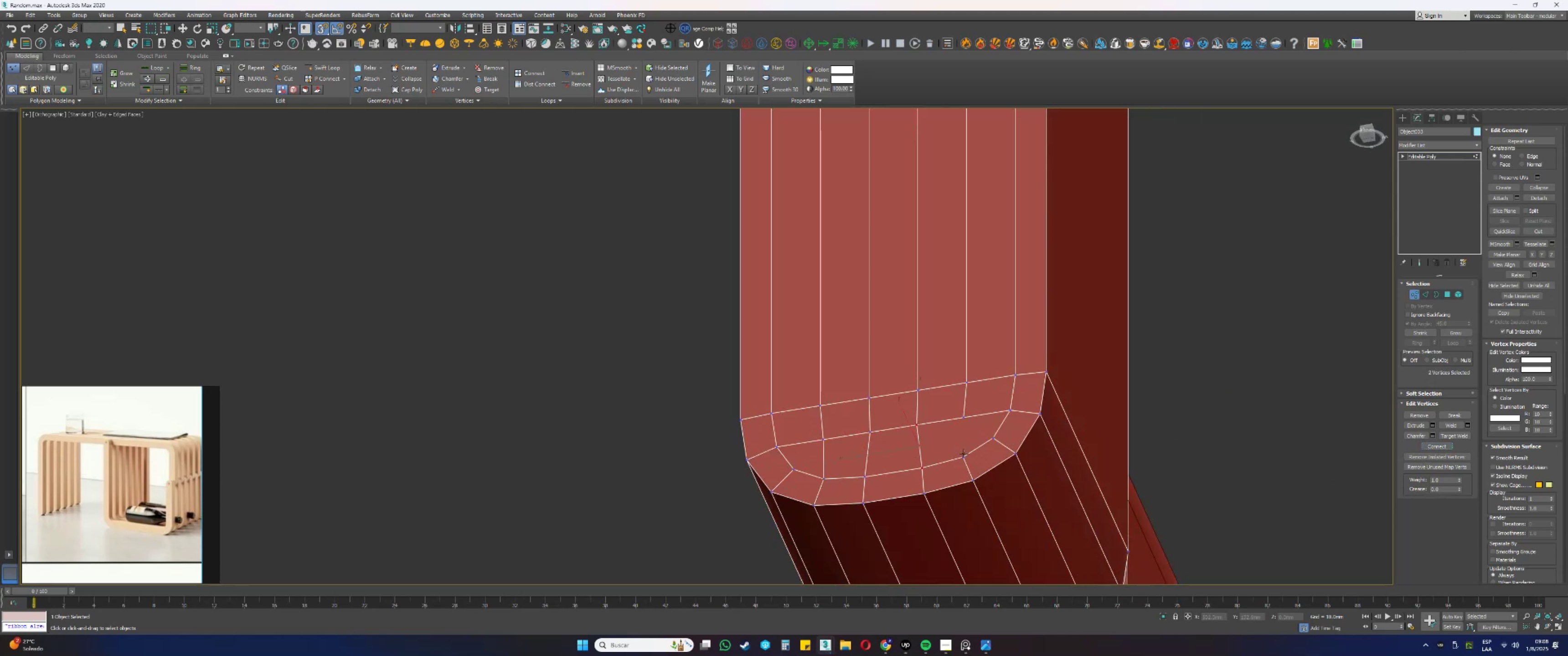 
left_click([963, 455])
 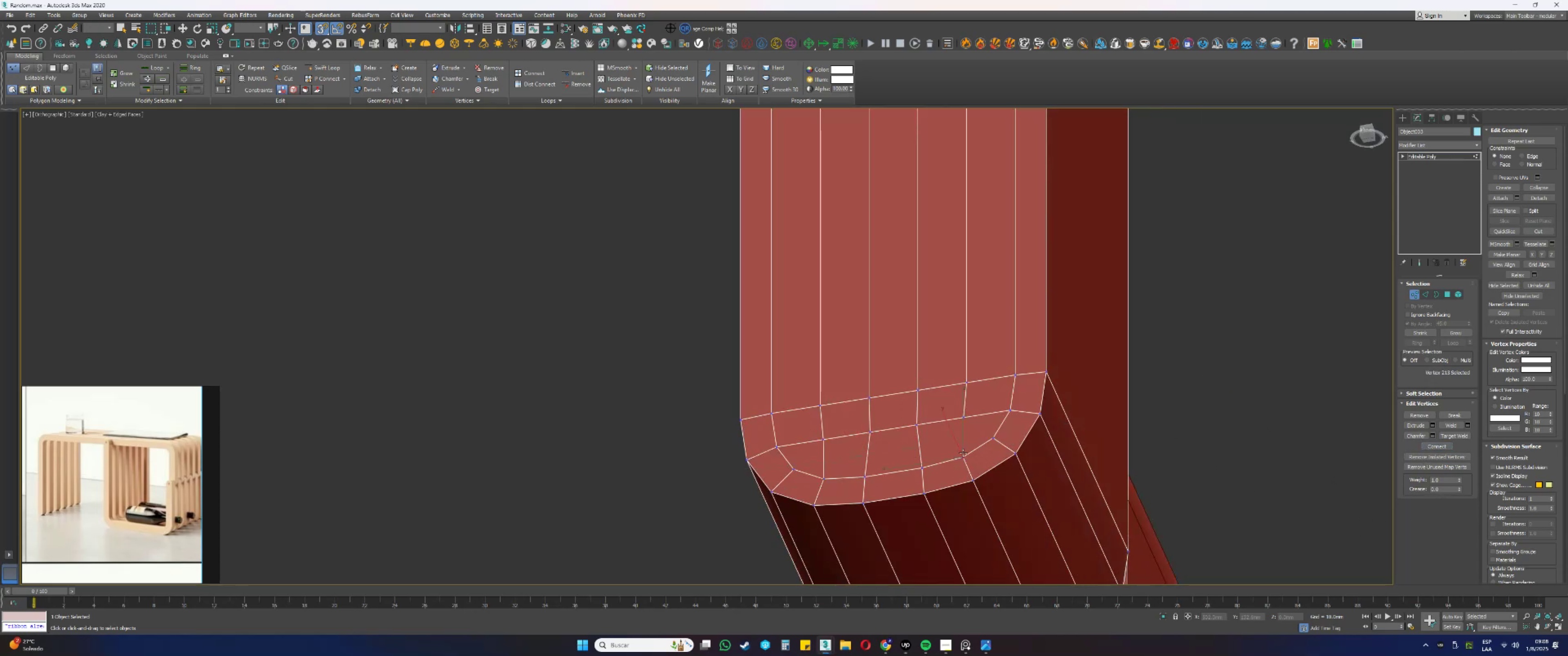 
hold_key(key=ControlLeft, duration=0.42)
left_click([965, 418])
 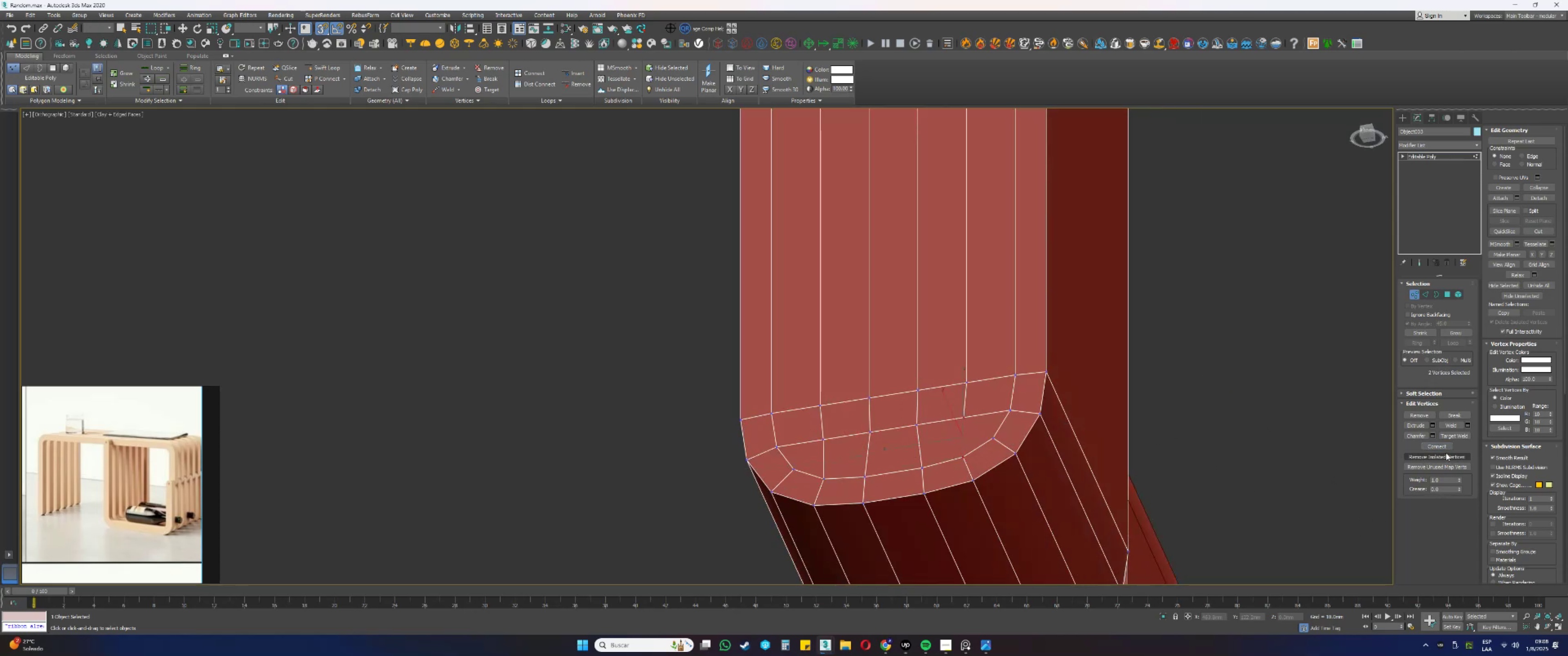 
left_click([1439, 446])
 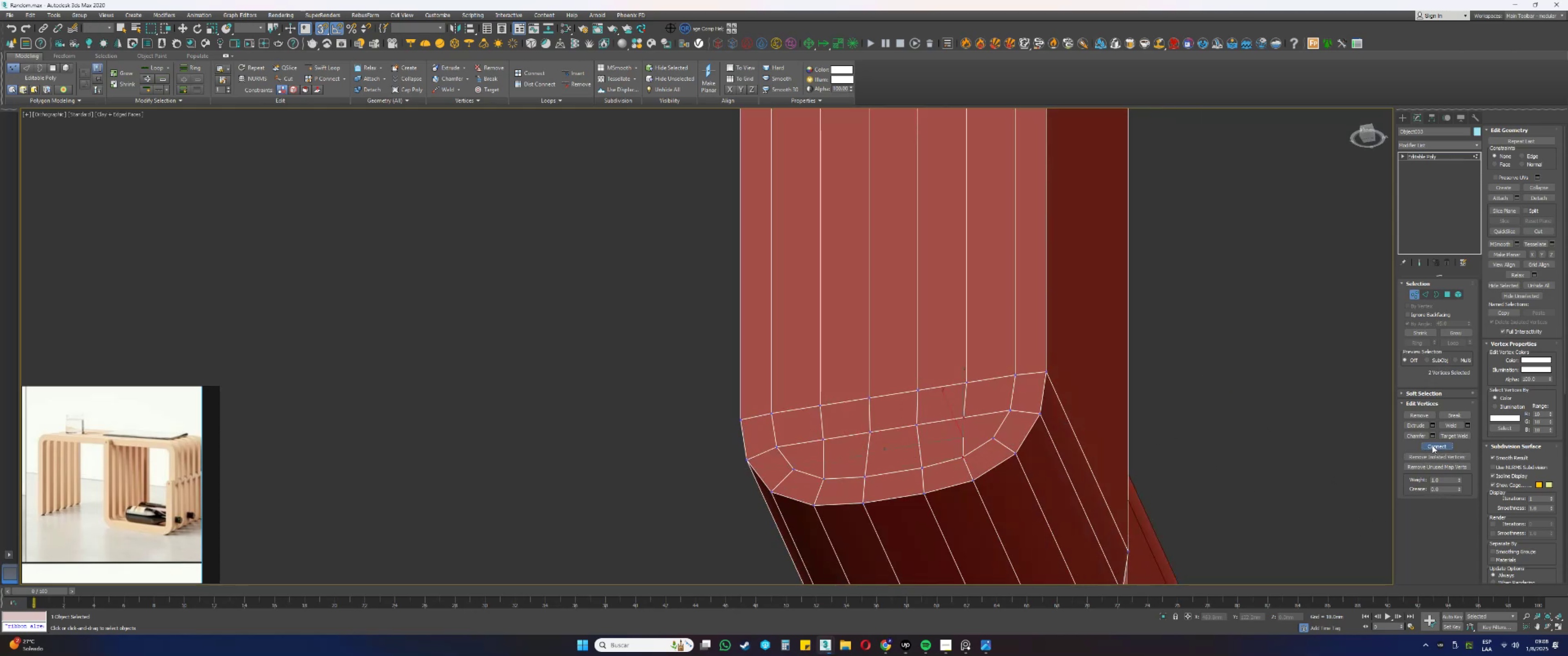 
scroll: coordinate [836, 405], scroll_direction: down, amount: 3.0
 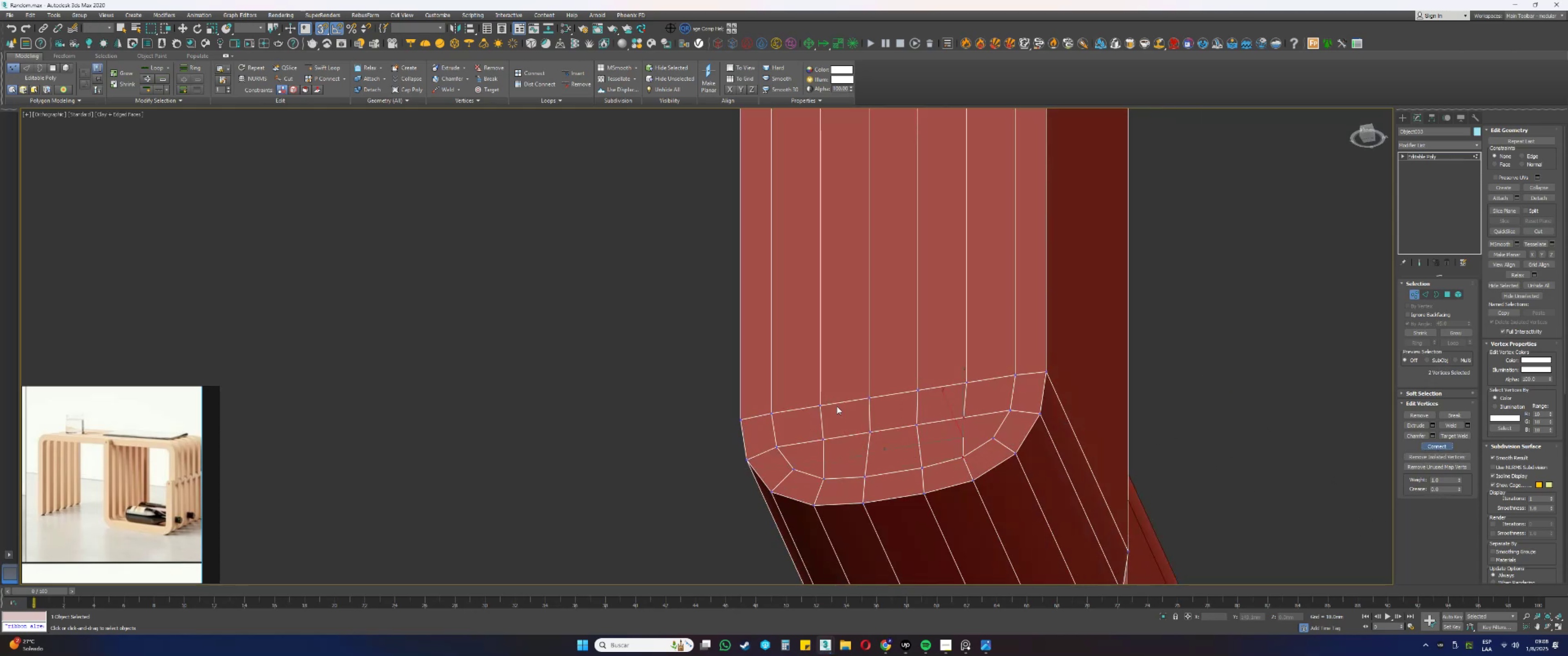 
hold_key(key=AltLeft, duration=0.8)
 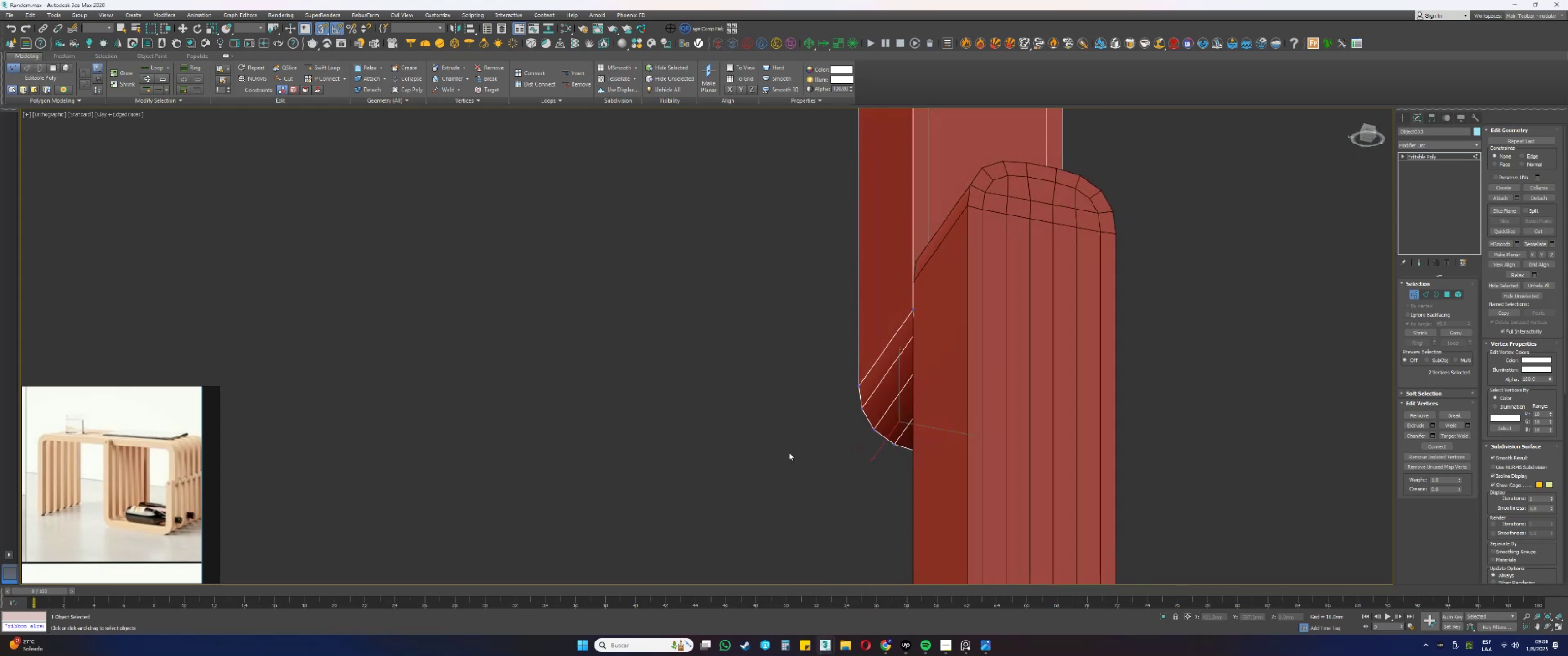 
key(F3)
 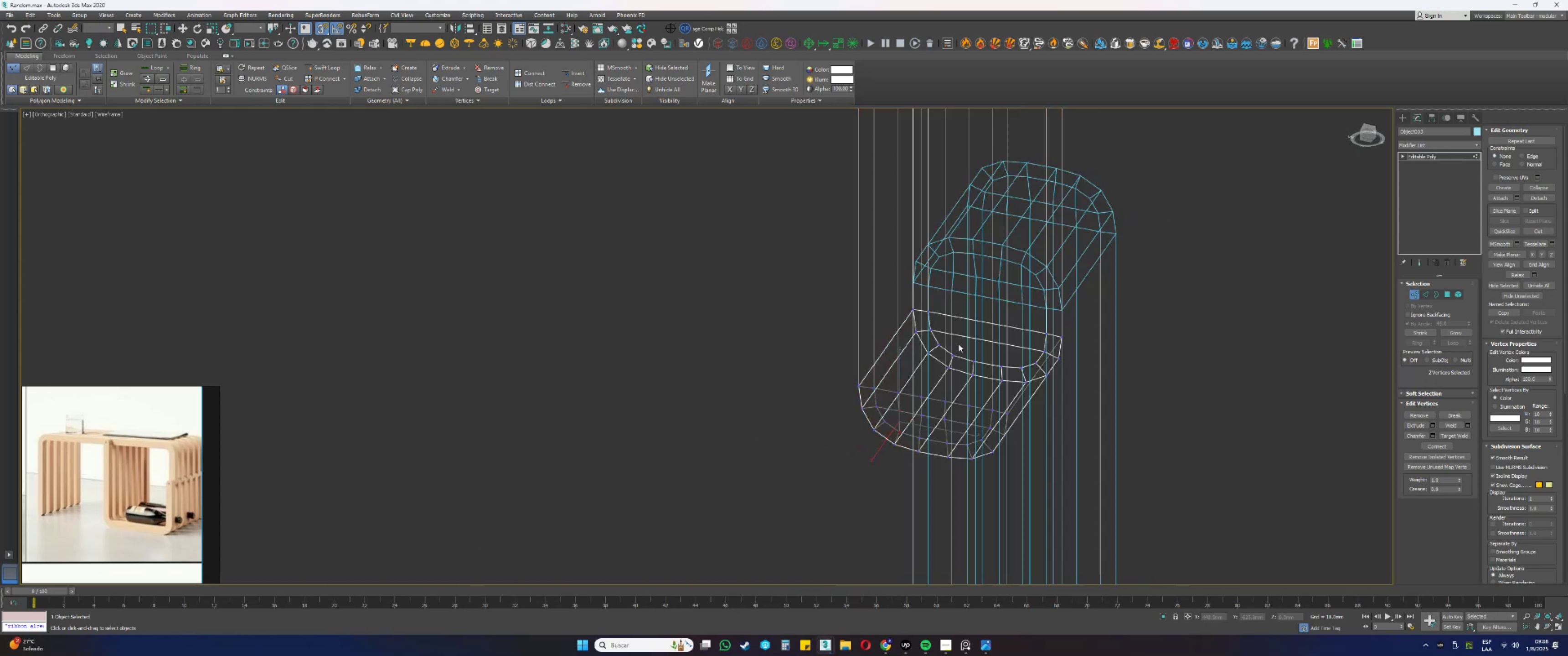 
key(2)
 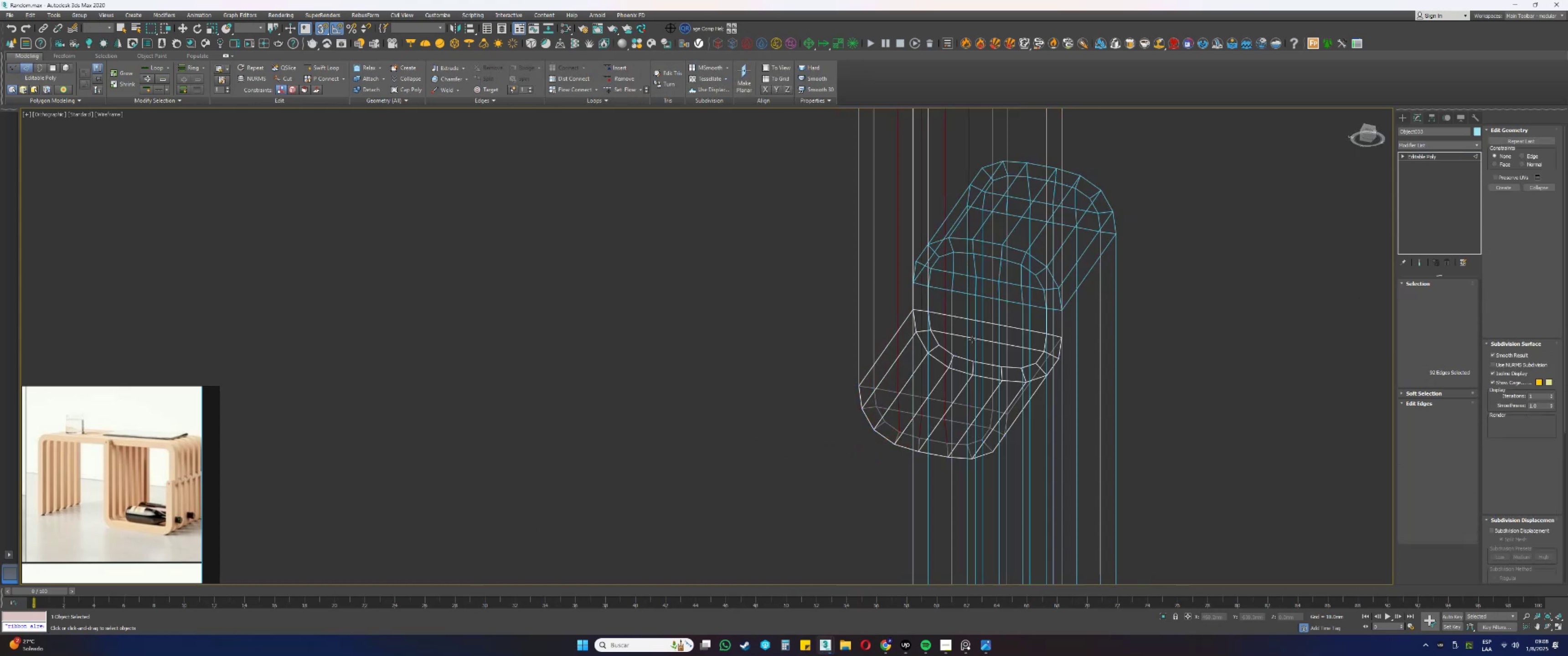 
left_click([972, 339])
 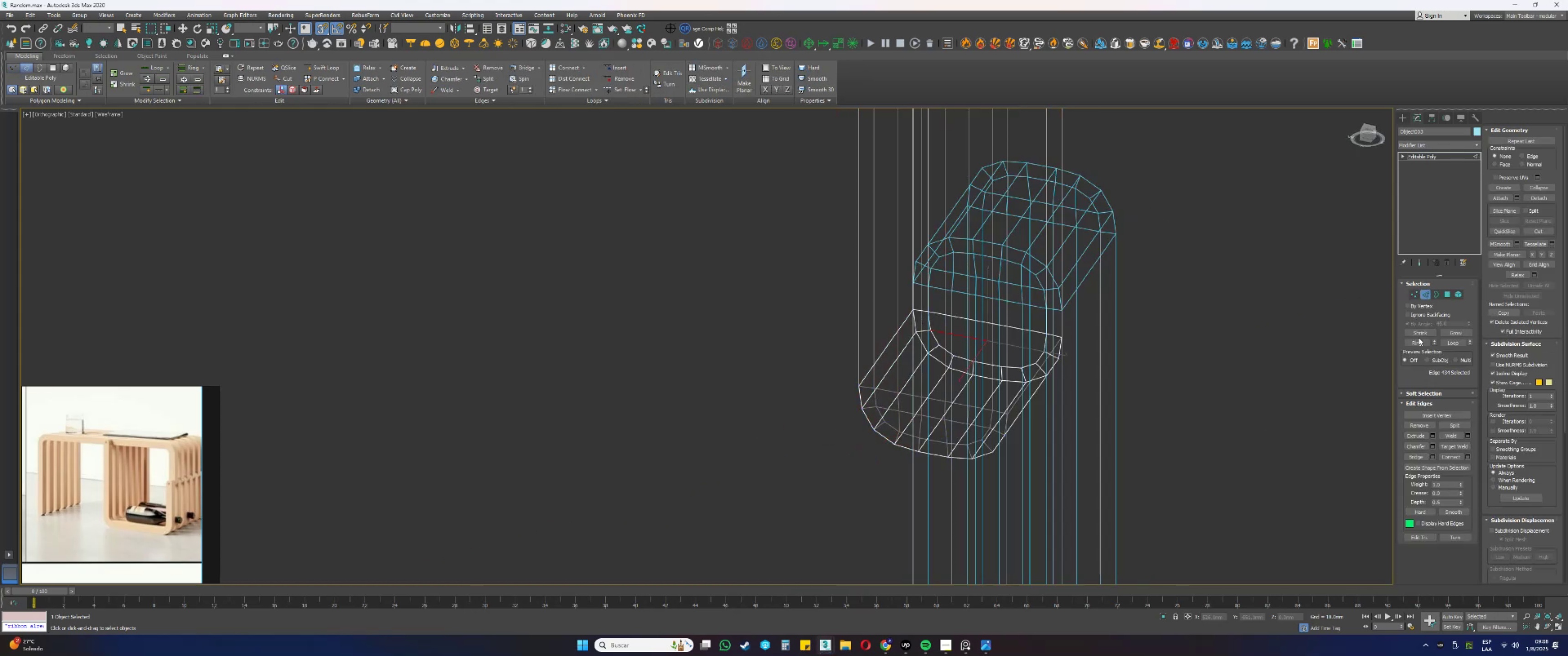 
left_click([1417, 342])
 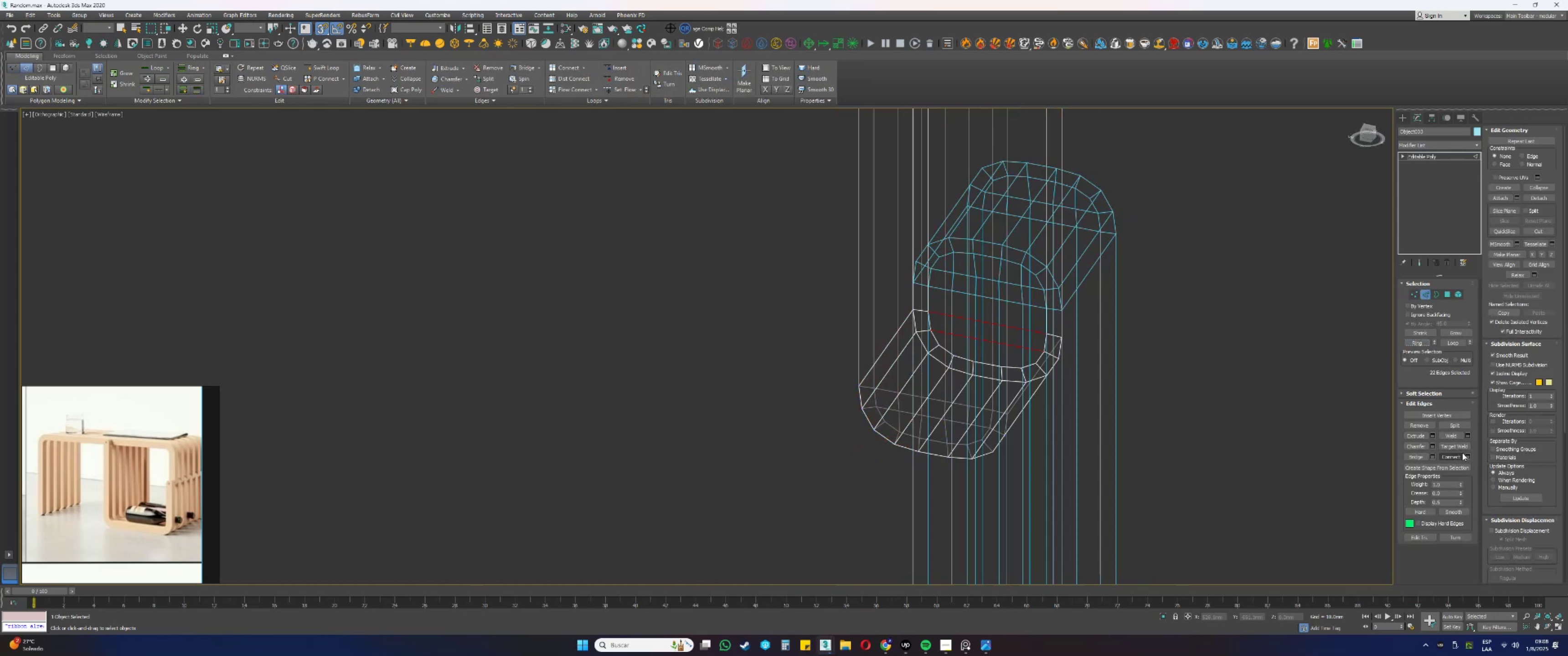 
left_click([1470, 457])
 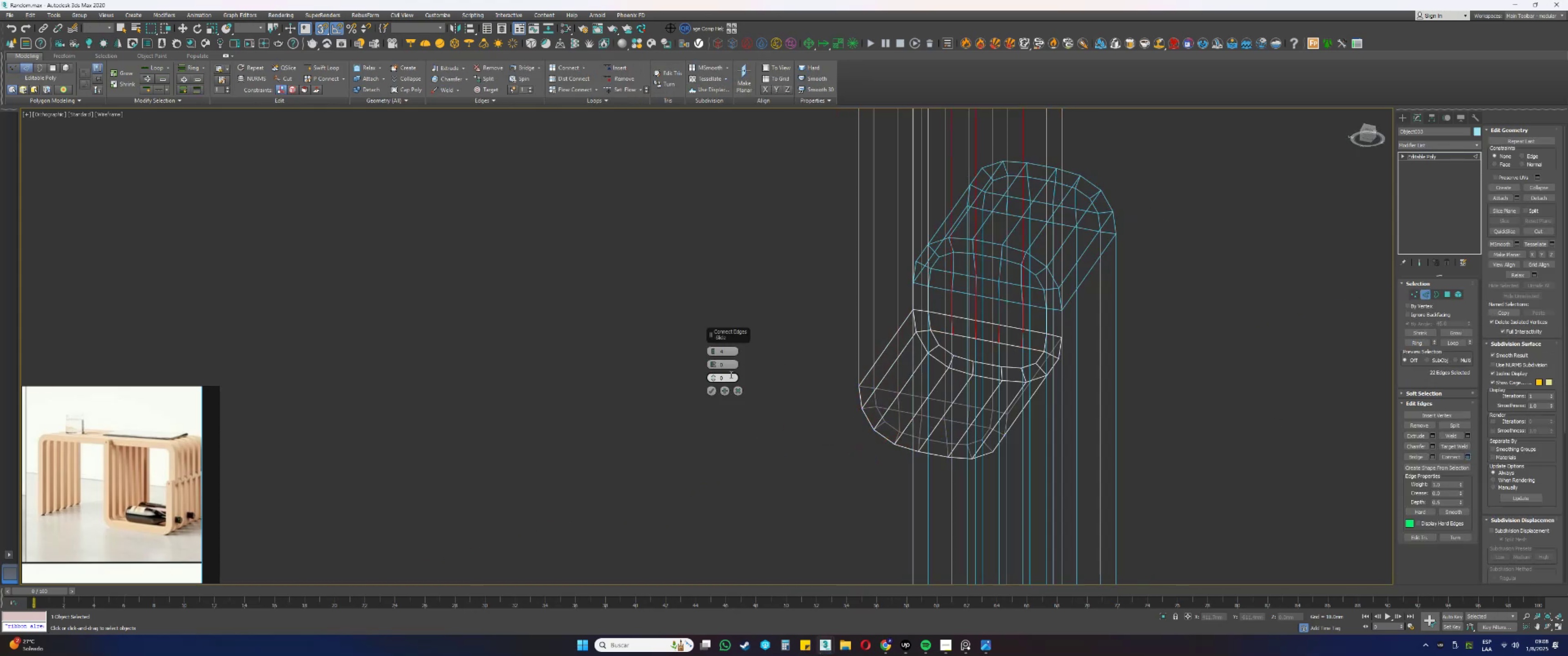 
left_click([712, 391])
 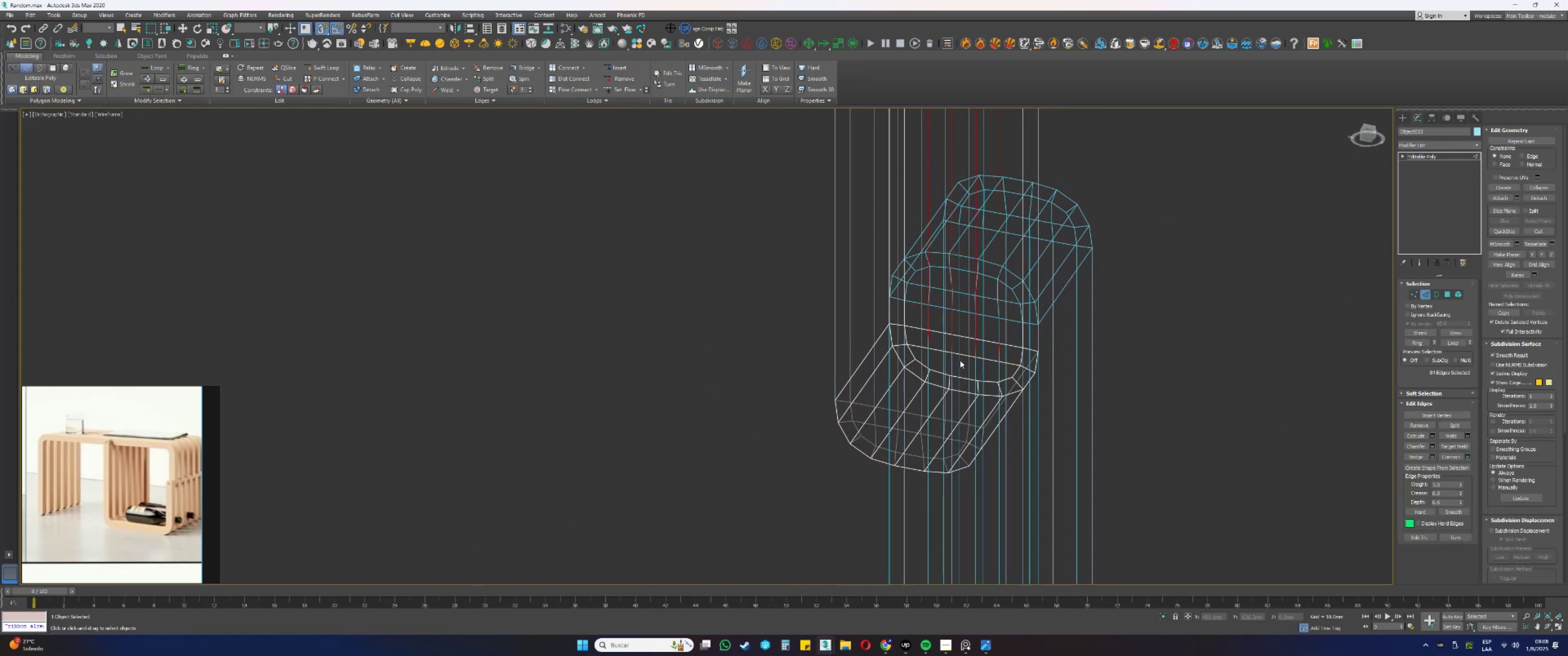 
scroll: coordinate [958, 359], scroll_direction: up, amount: 2.0
 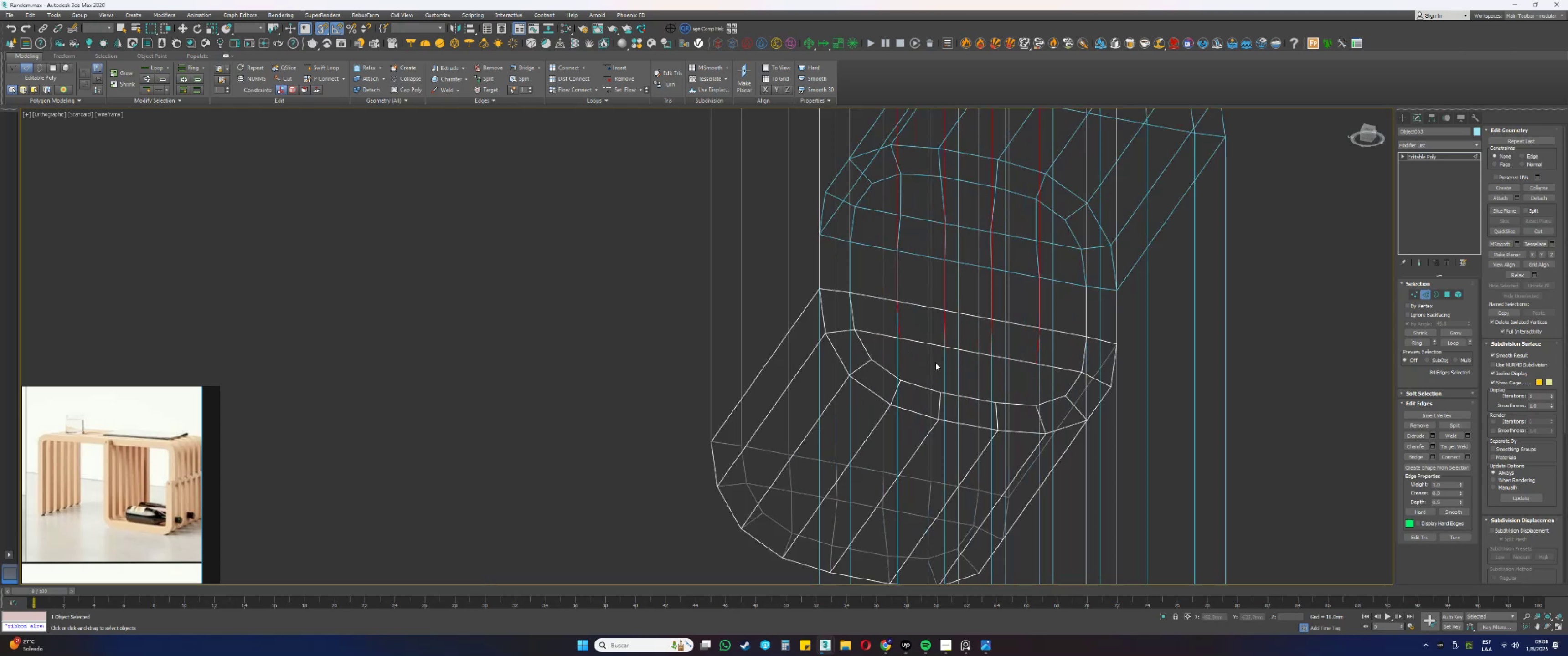 
key(1)
 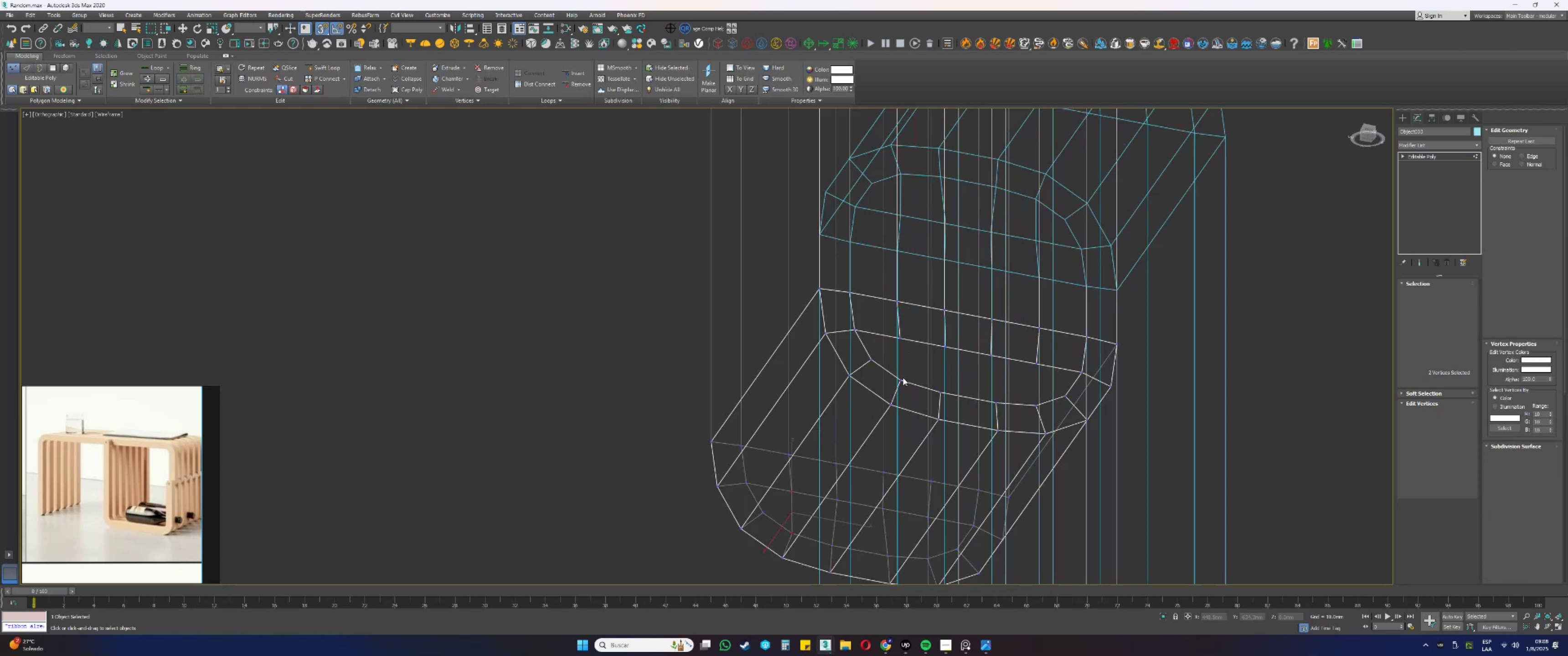 
left_click([901, 379])
 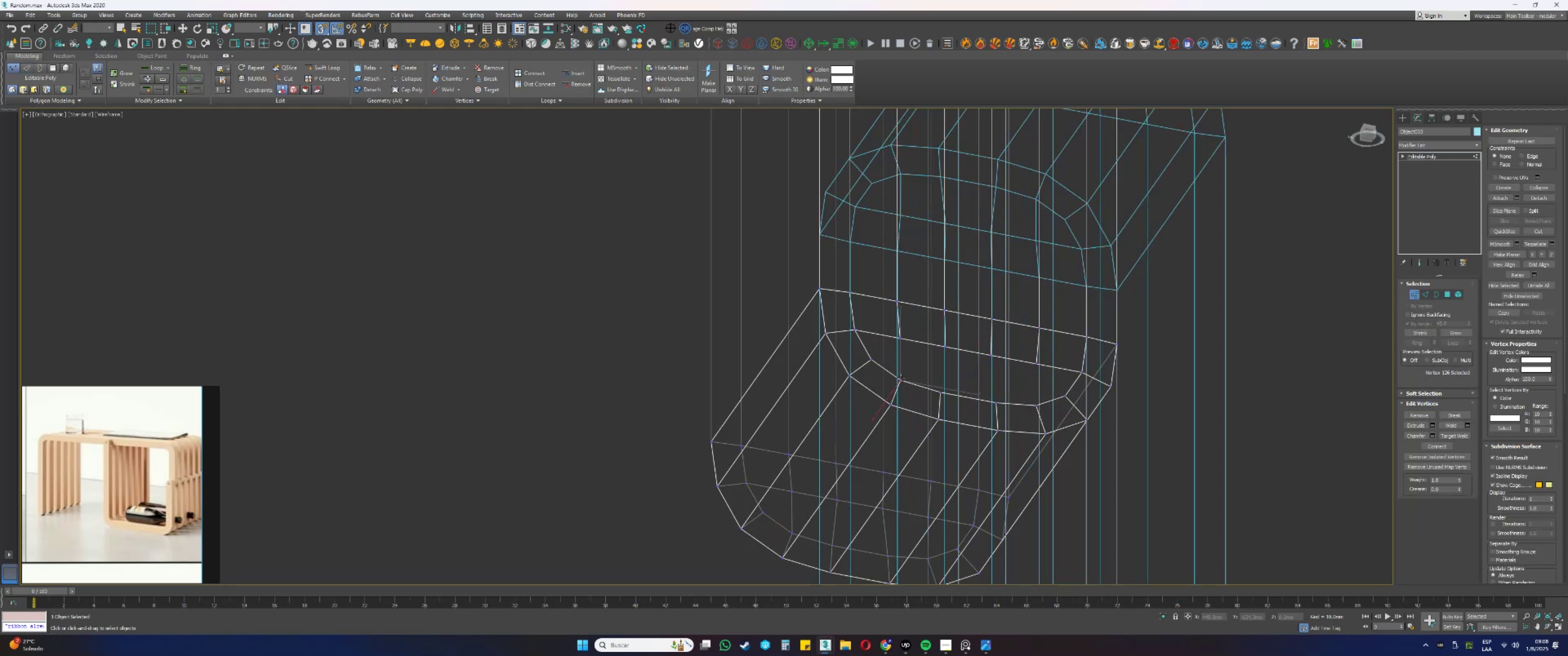 
hold_key(key=ControlLeft, duration=0.38)
 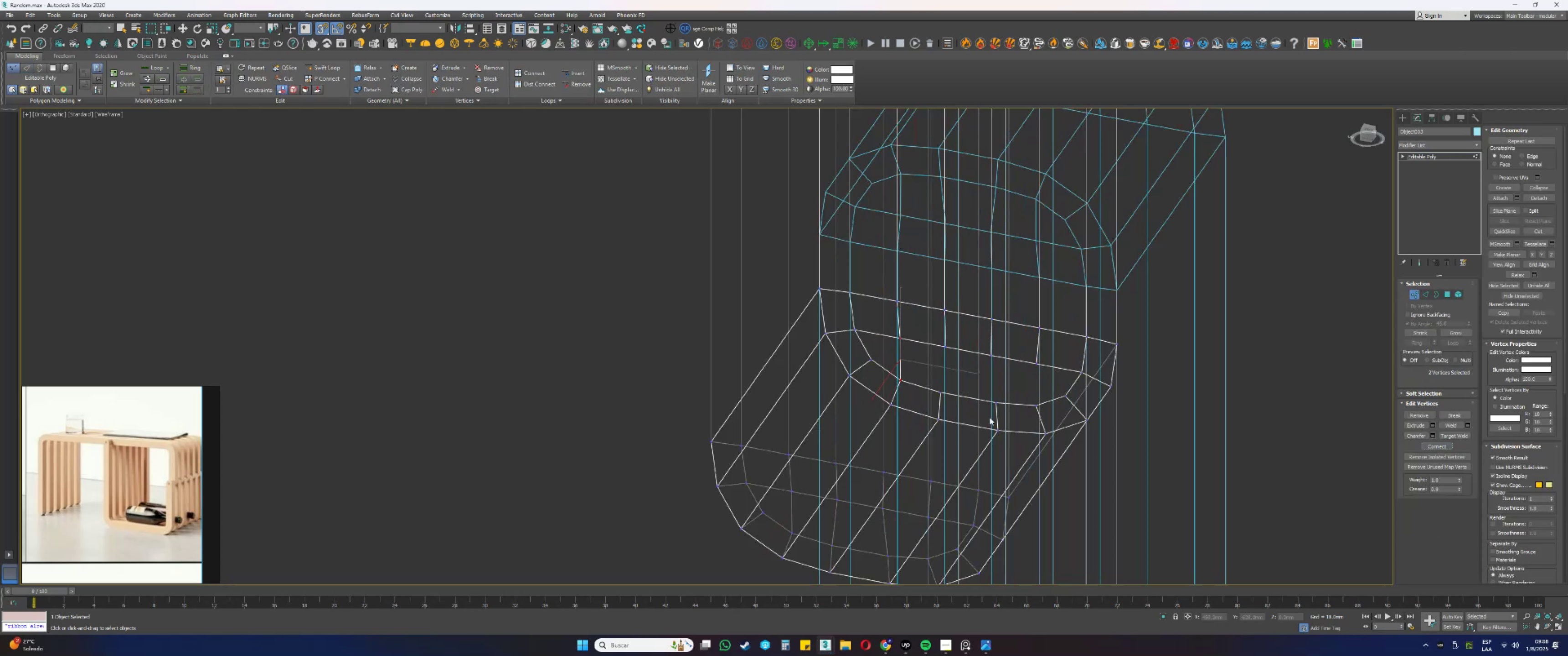 
left_click([940, 390])
 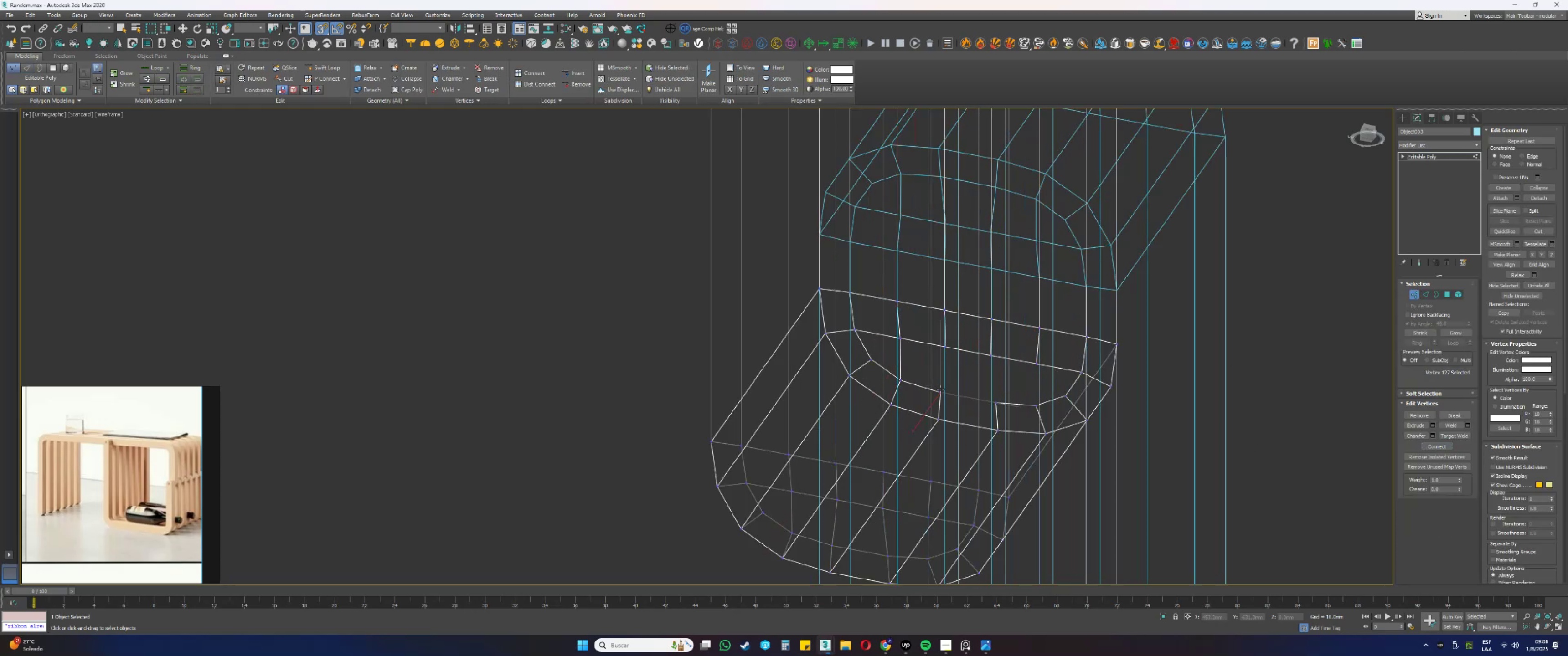 
hold_key(key=ControlLeft, duration=0.43)
left_click([945, 347])
 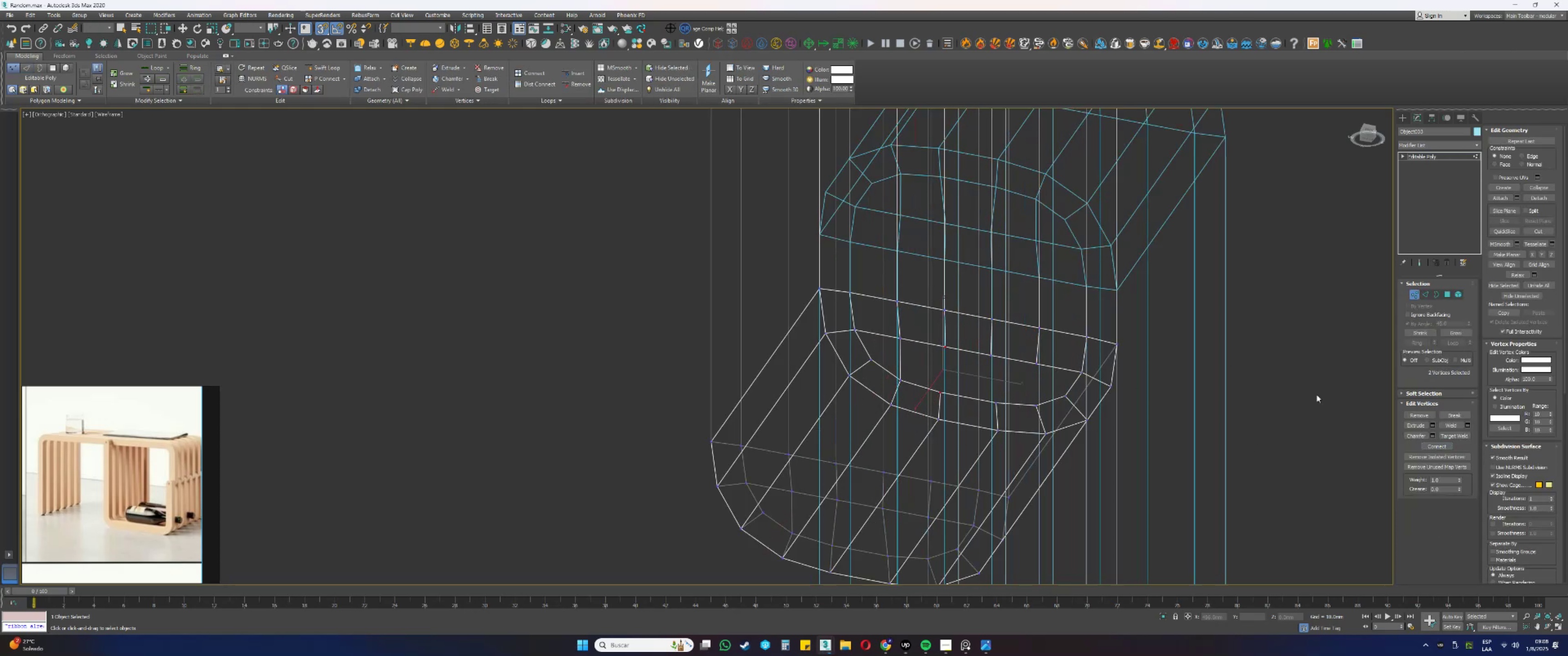 
left_click([1433, 453])
 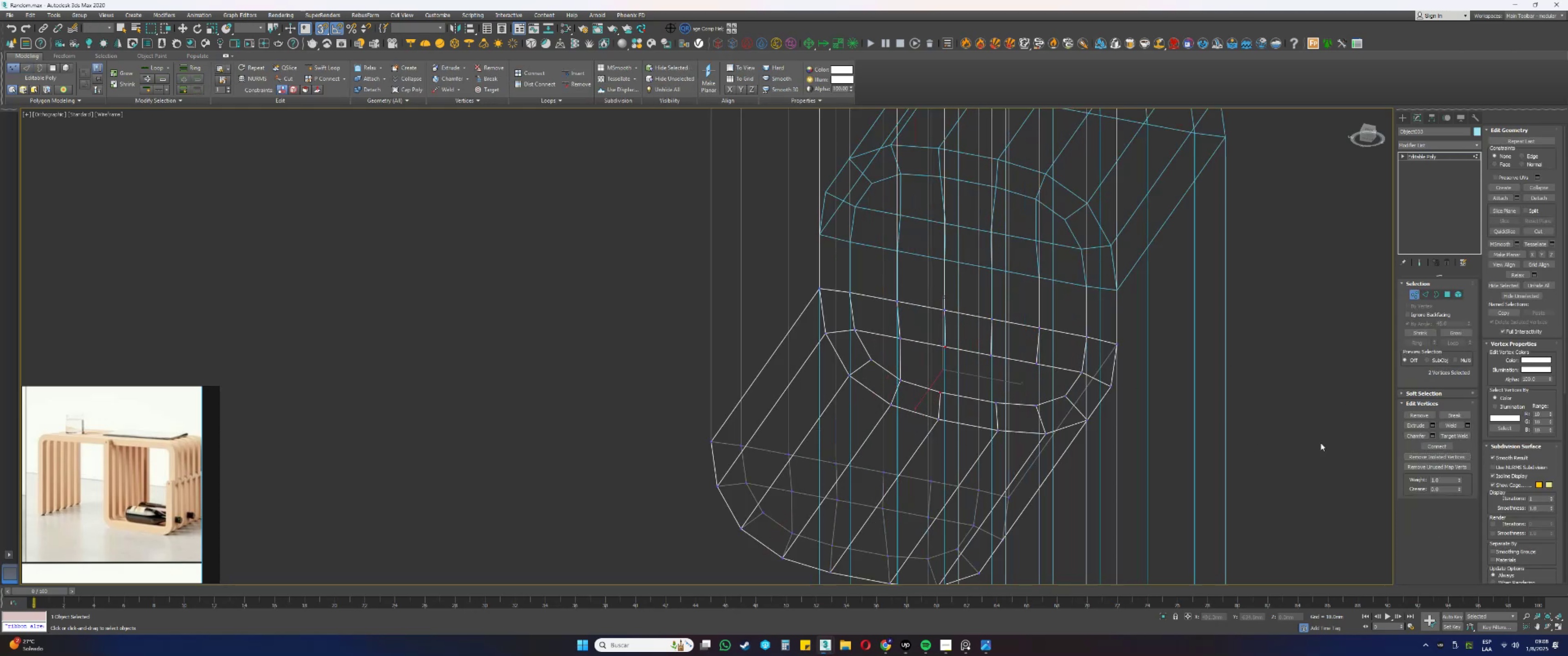 
key(Control+ControlLeft)
 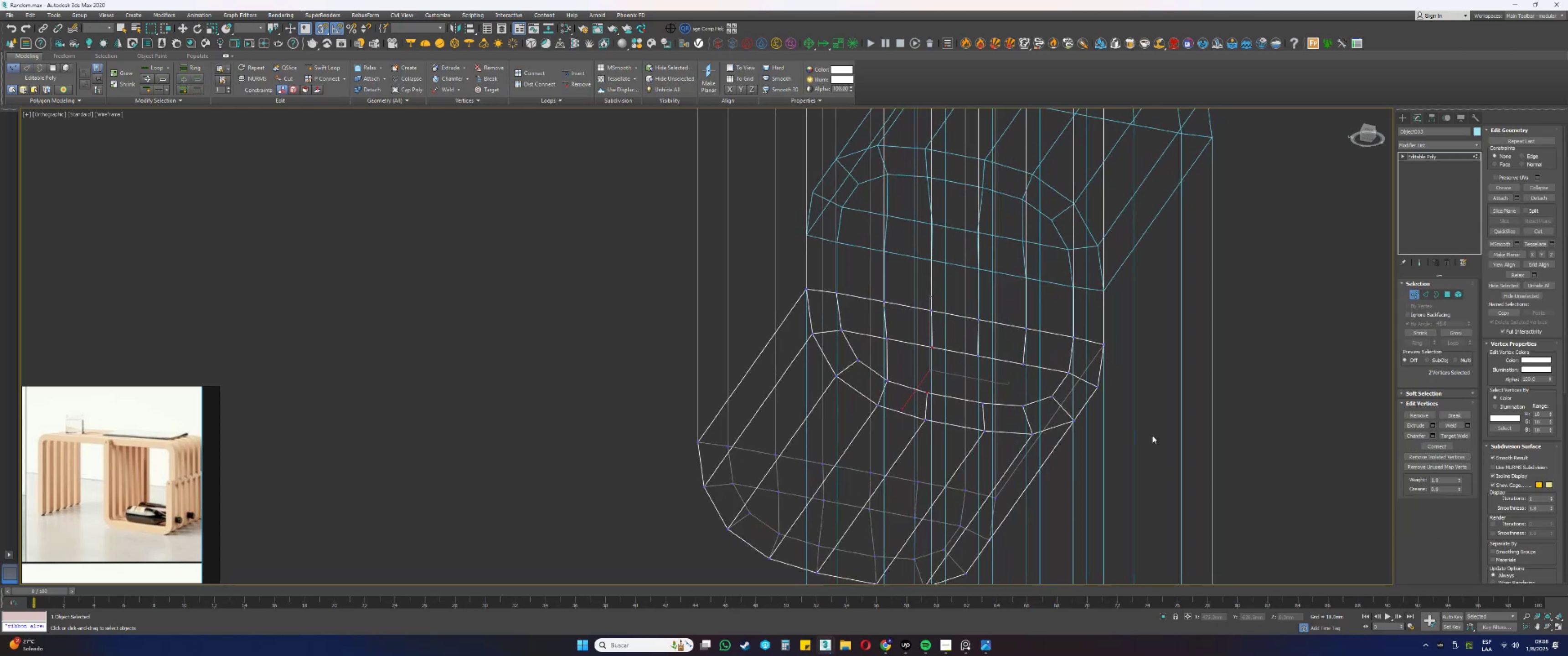 
key(Control+Z)
 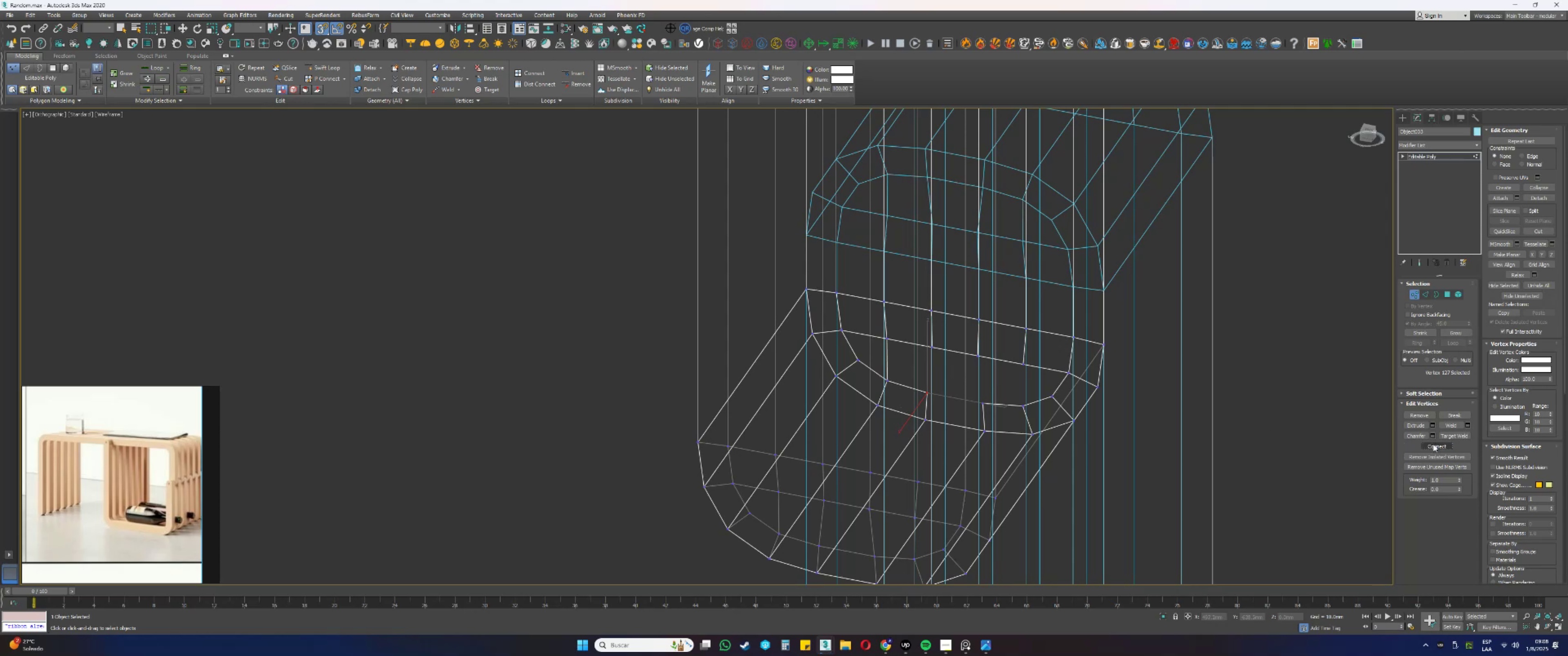 
hold_key(key=ControlLeft, duration=0.32)
left_click_drag(start_coordinate=[935, 359], to_coordinate=[925, 345])
 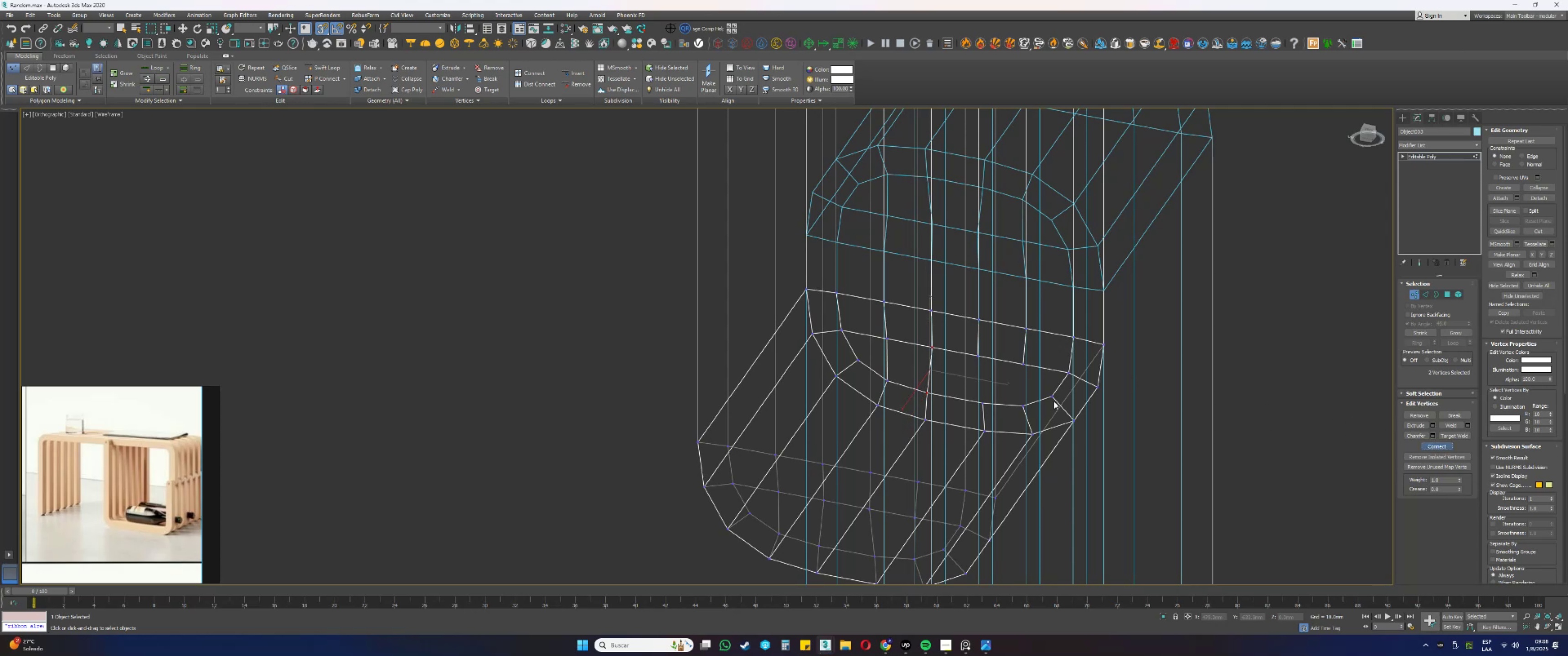 
left_click_drag(start_coordinate=[998, 405], to_coordinate=[971, 352])
 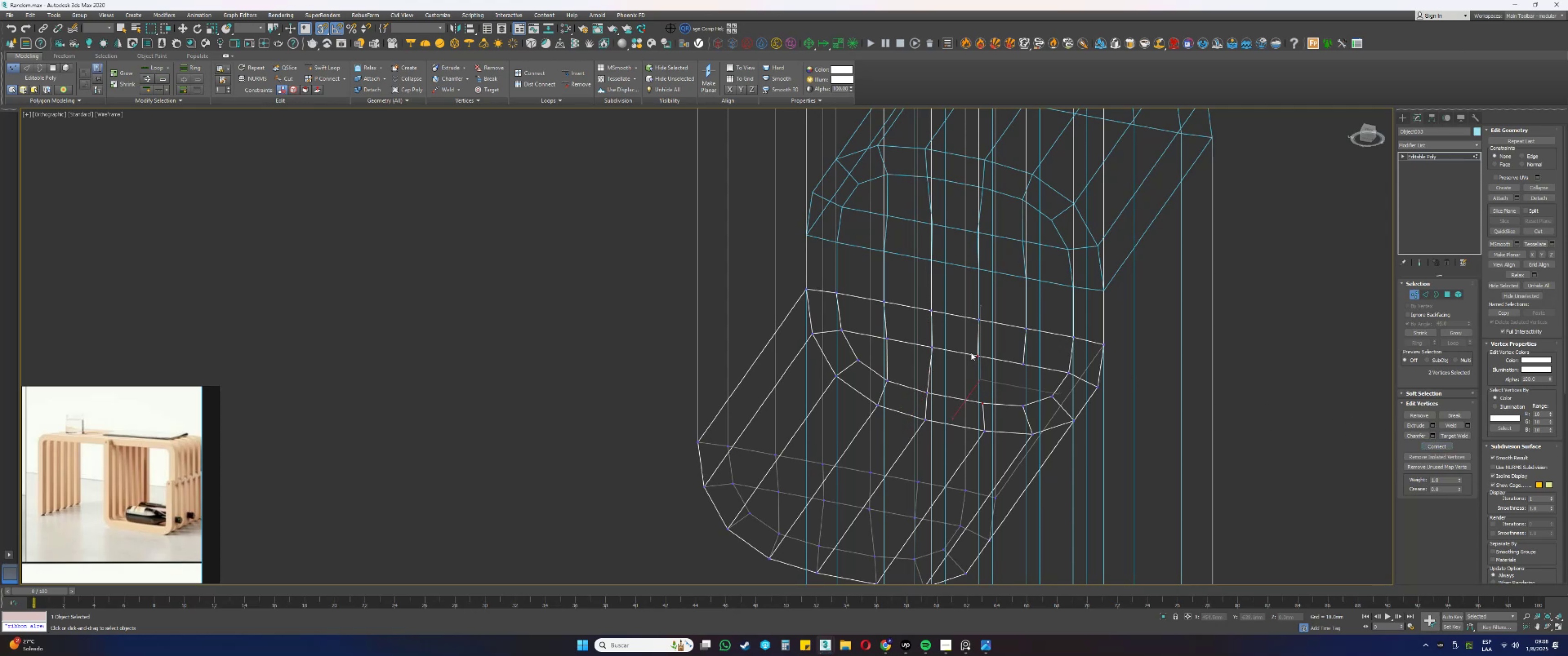 
wait(8.36)
 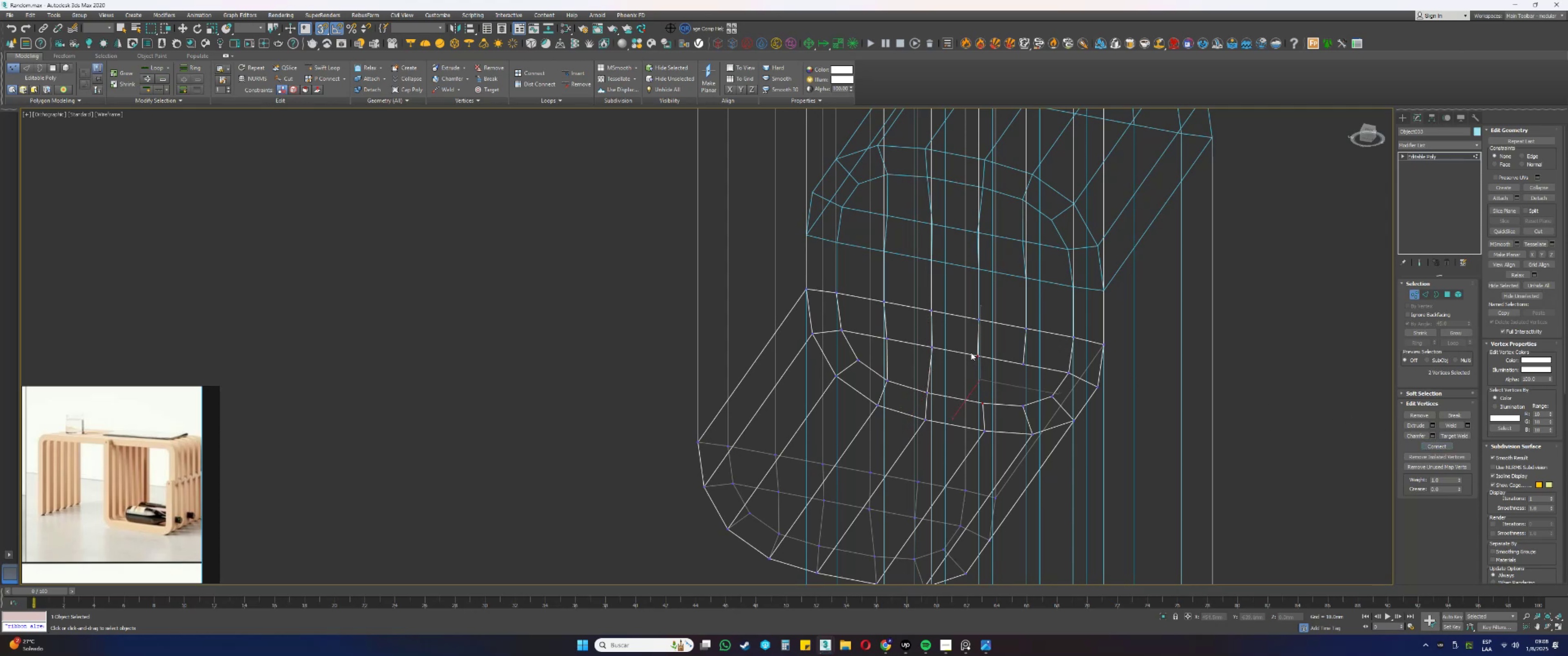 
left_click([1438, 445])
 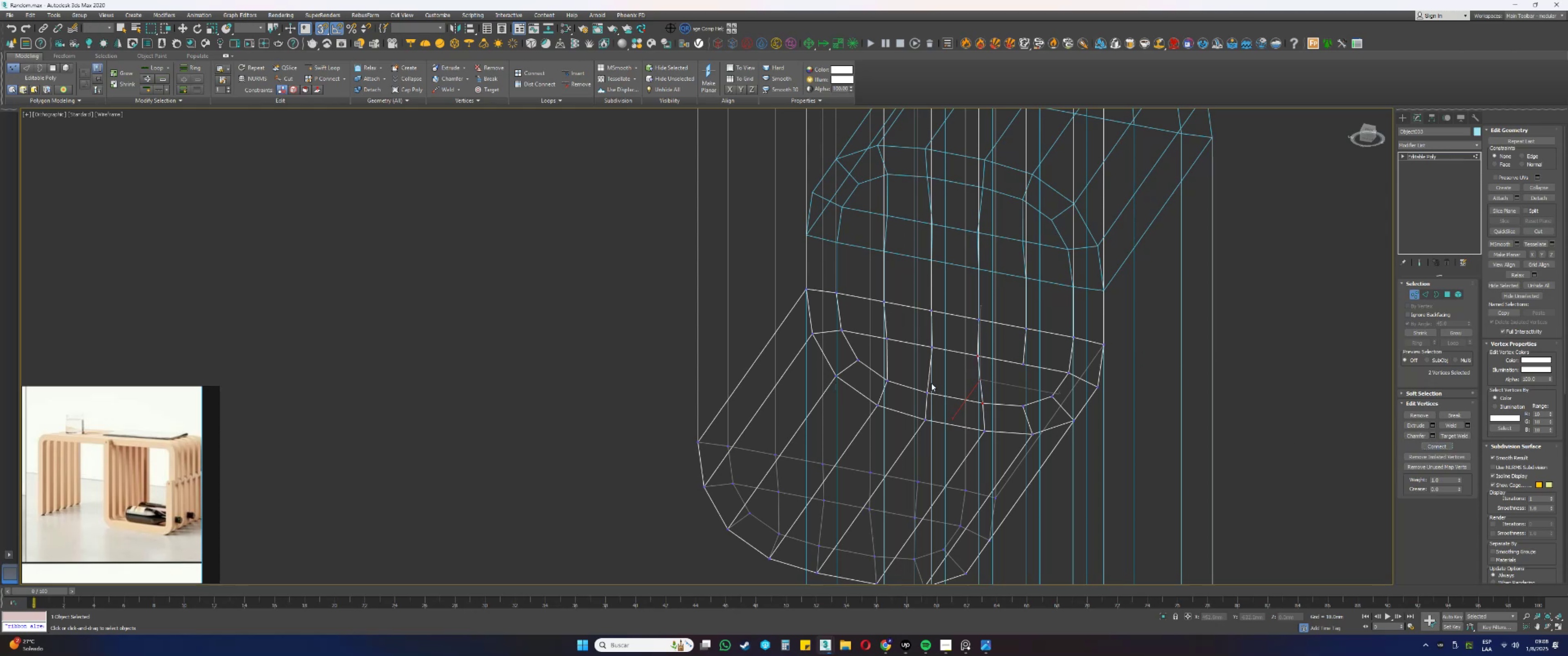 
left_click([1025, 406])
 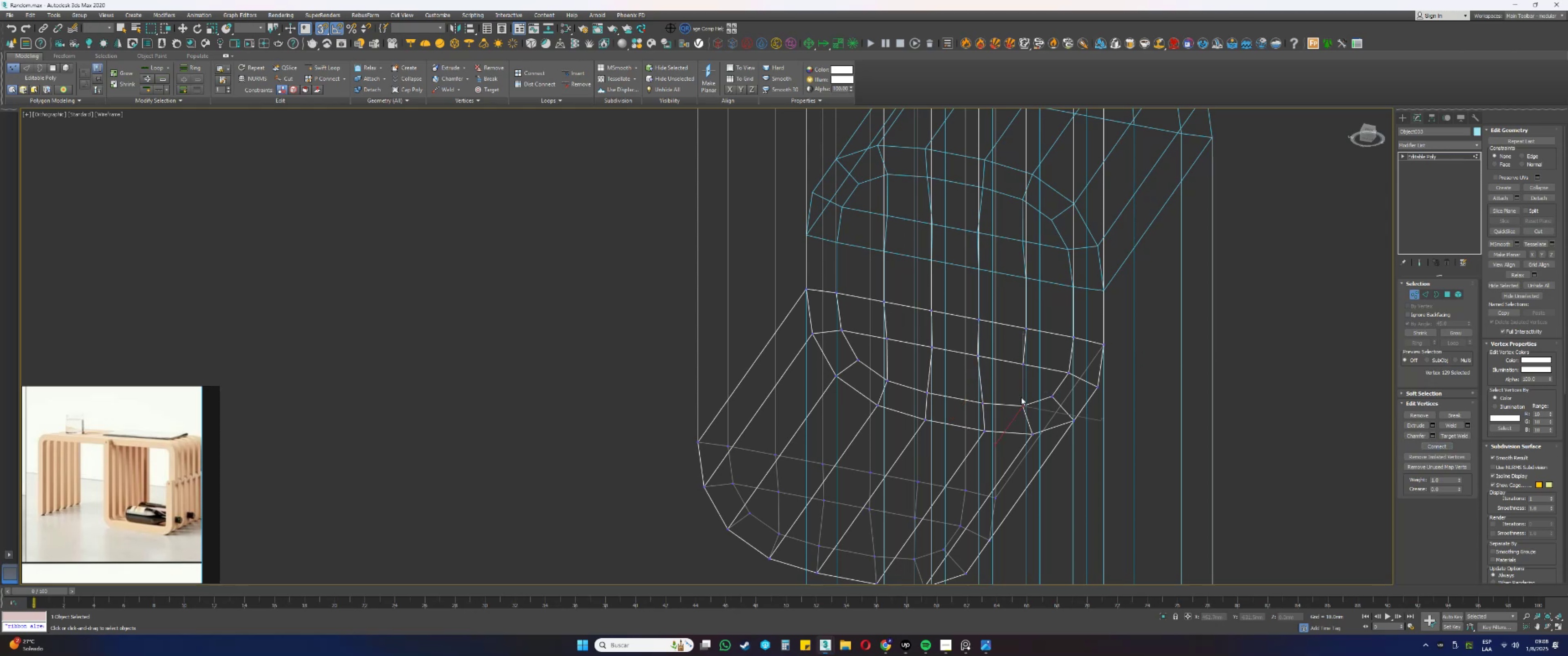 
hold_key(key=ControlLeft, duration=0.64)
left_click([1023, 364])
 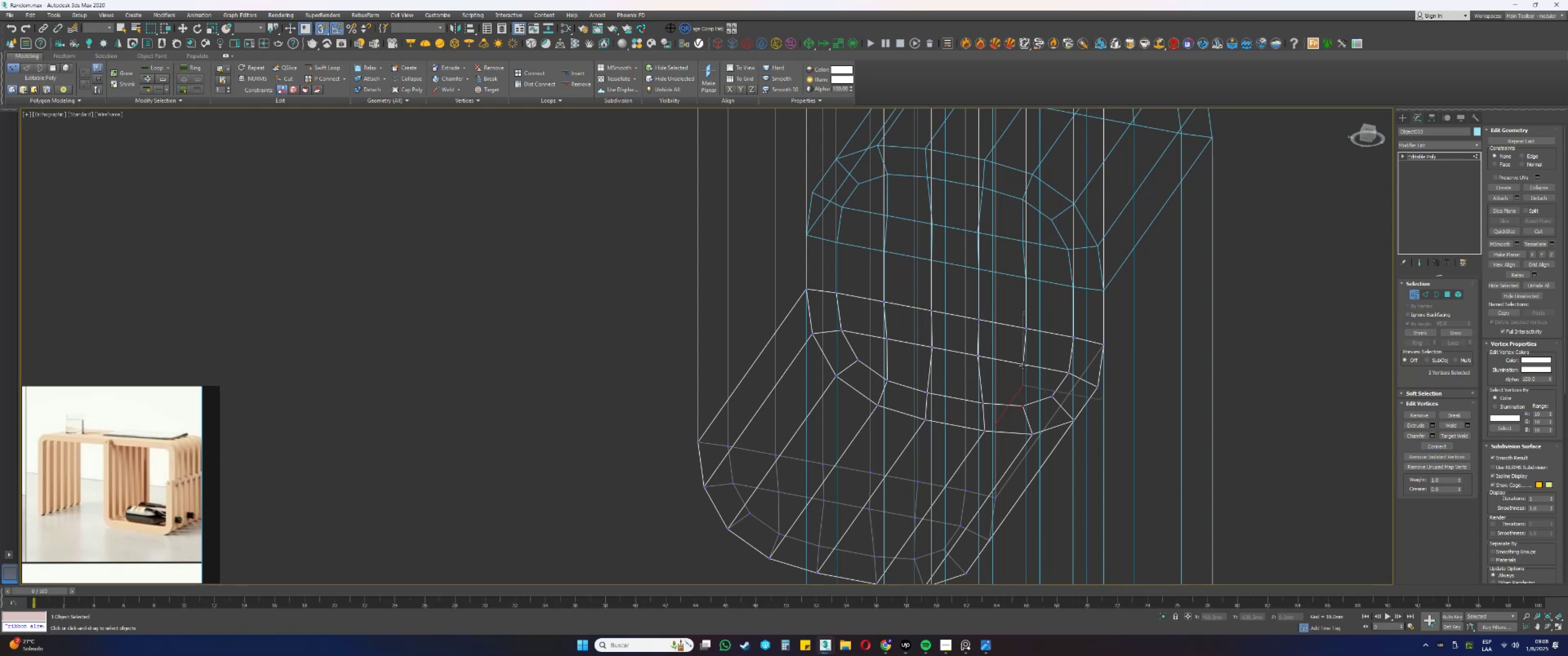 
wait(5.48)
 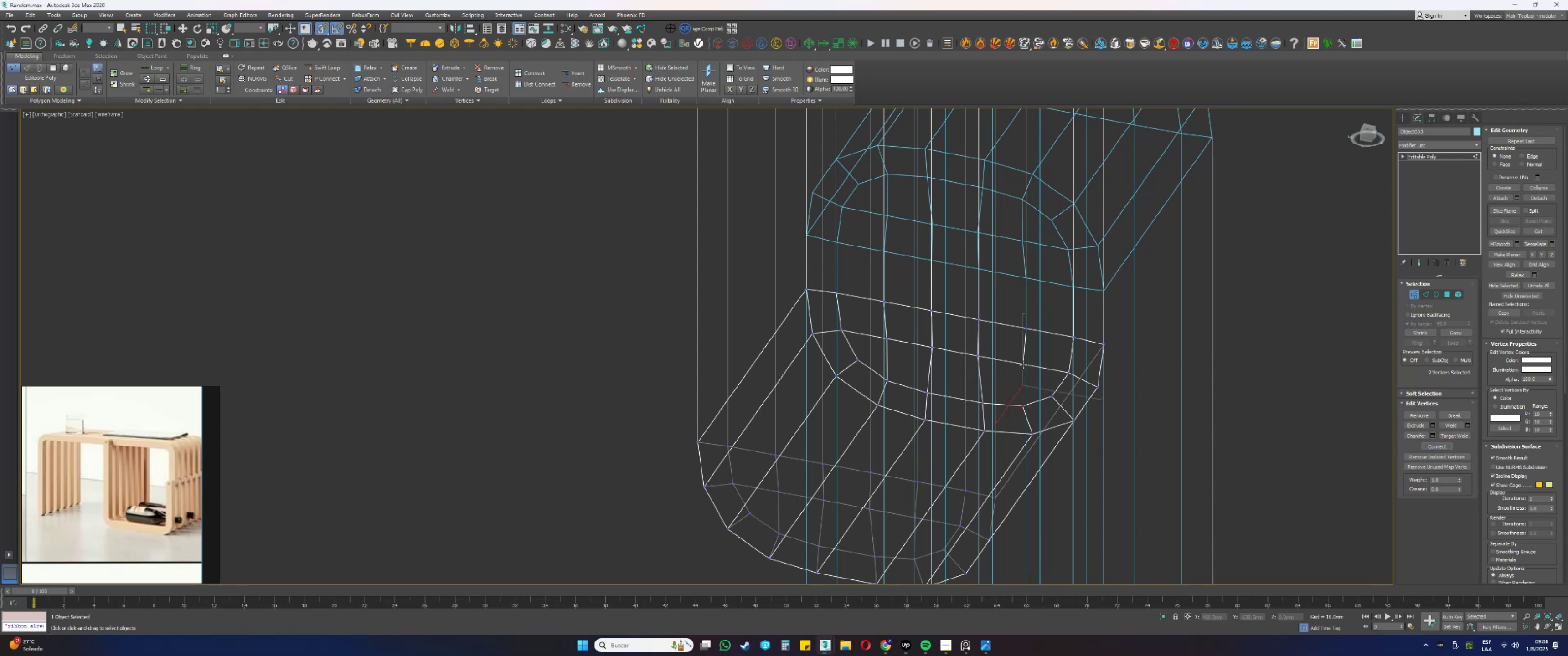 
left_click([1428, 448])
 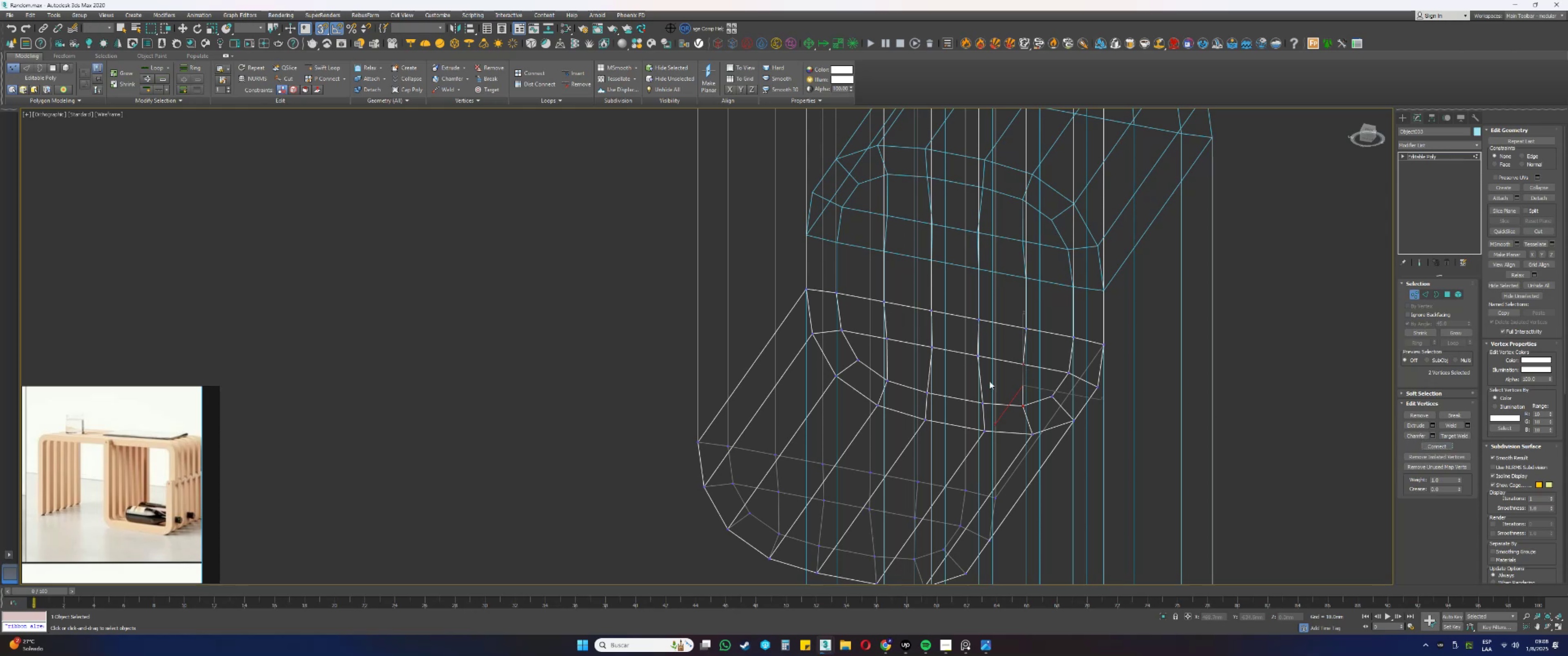 
key(F3)
 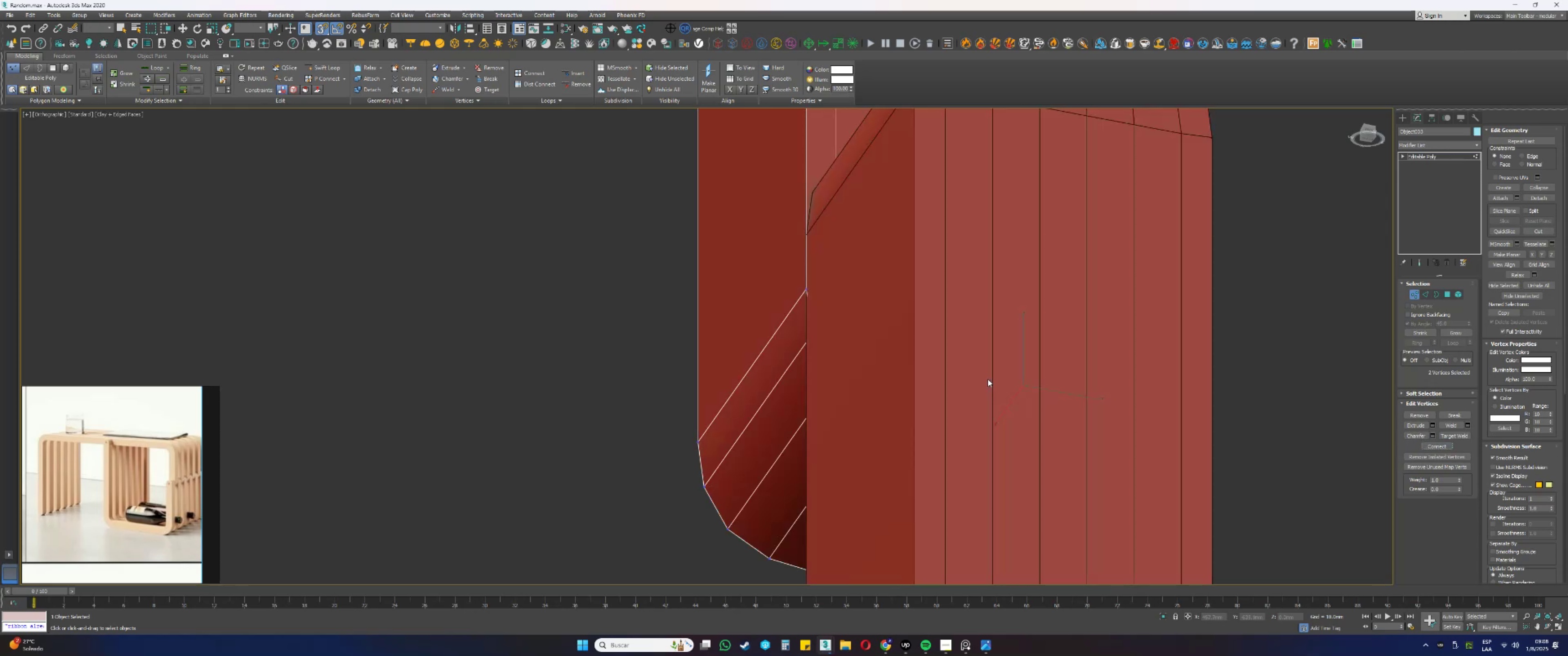 
scroll: coordinate [988, 379], scroll_direction: down, amount: 12.0
 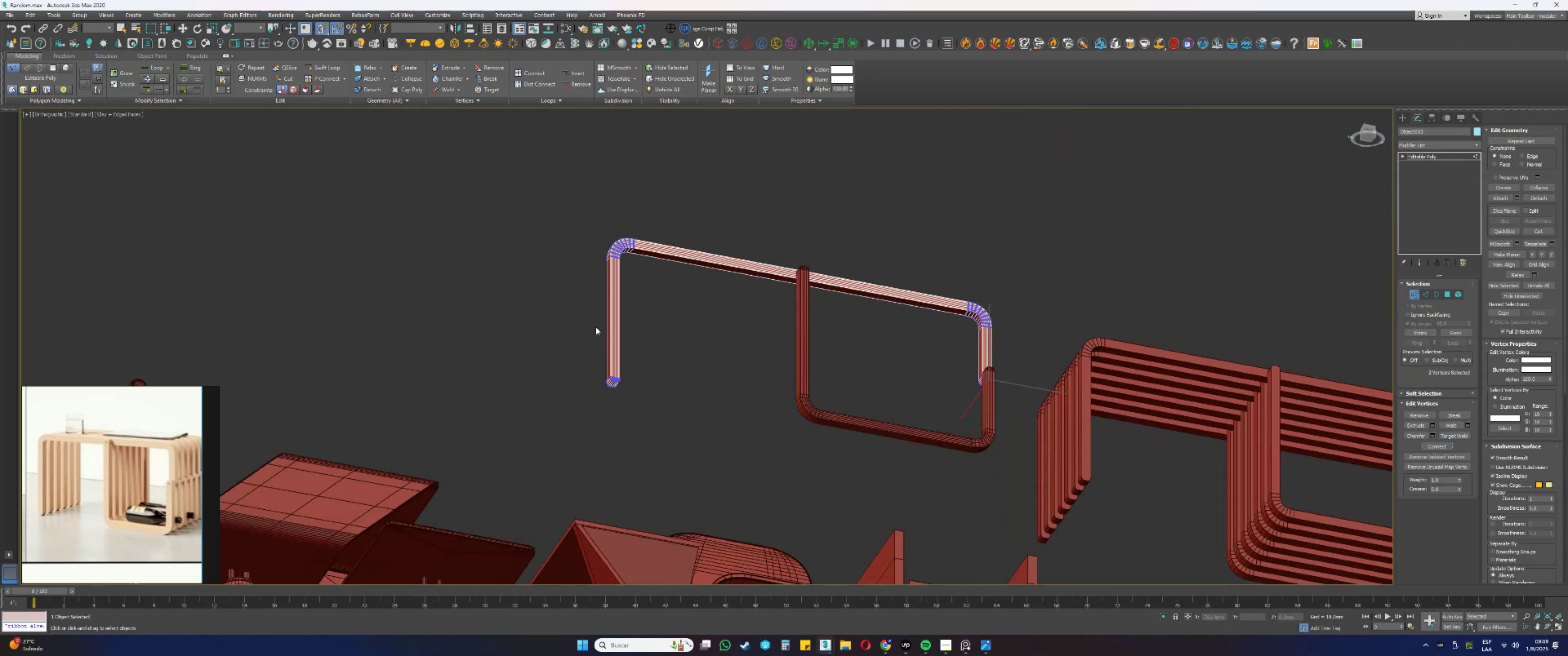 
scroll: coordinate [786, 400], scroll_direction: up, amount: 11.0
 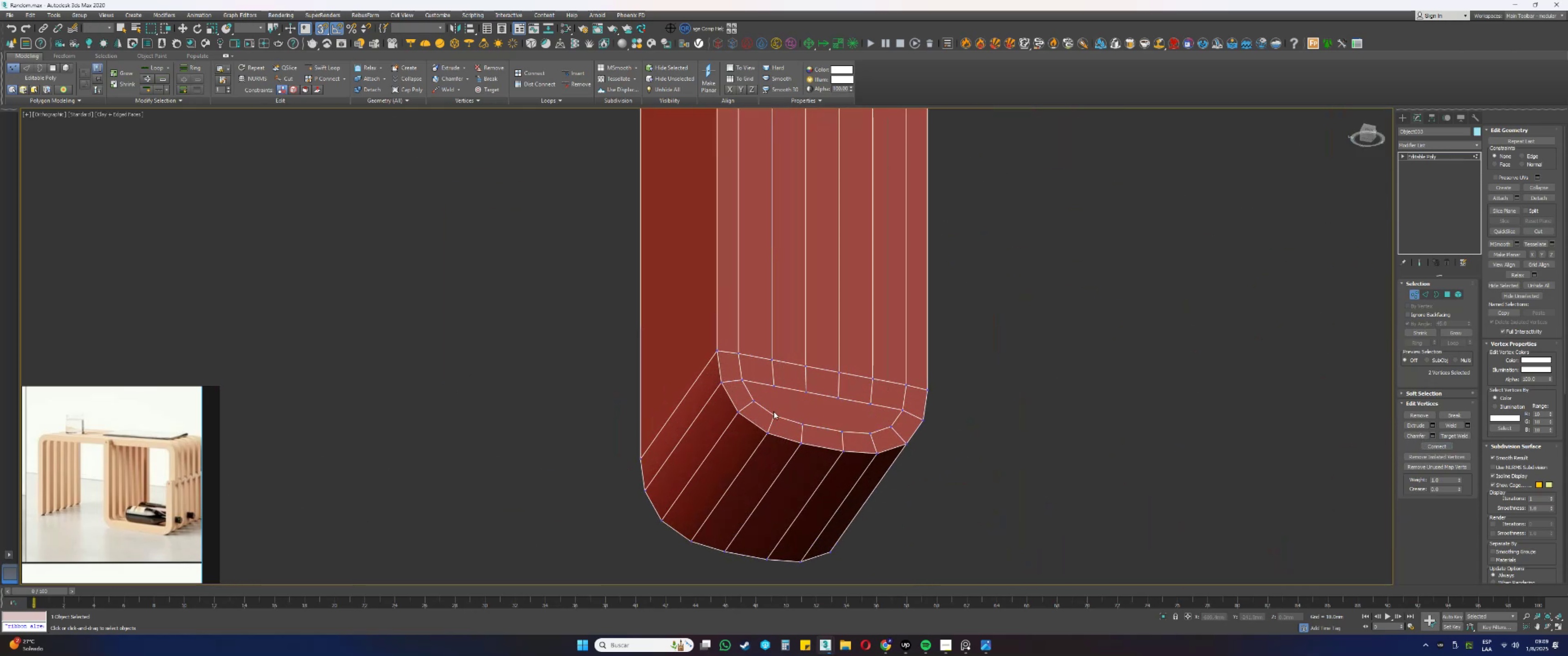 
left_click([774, 413])
 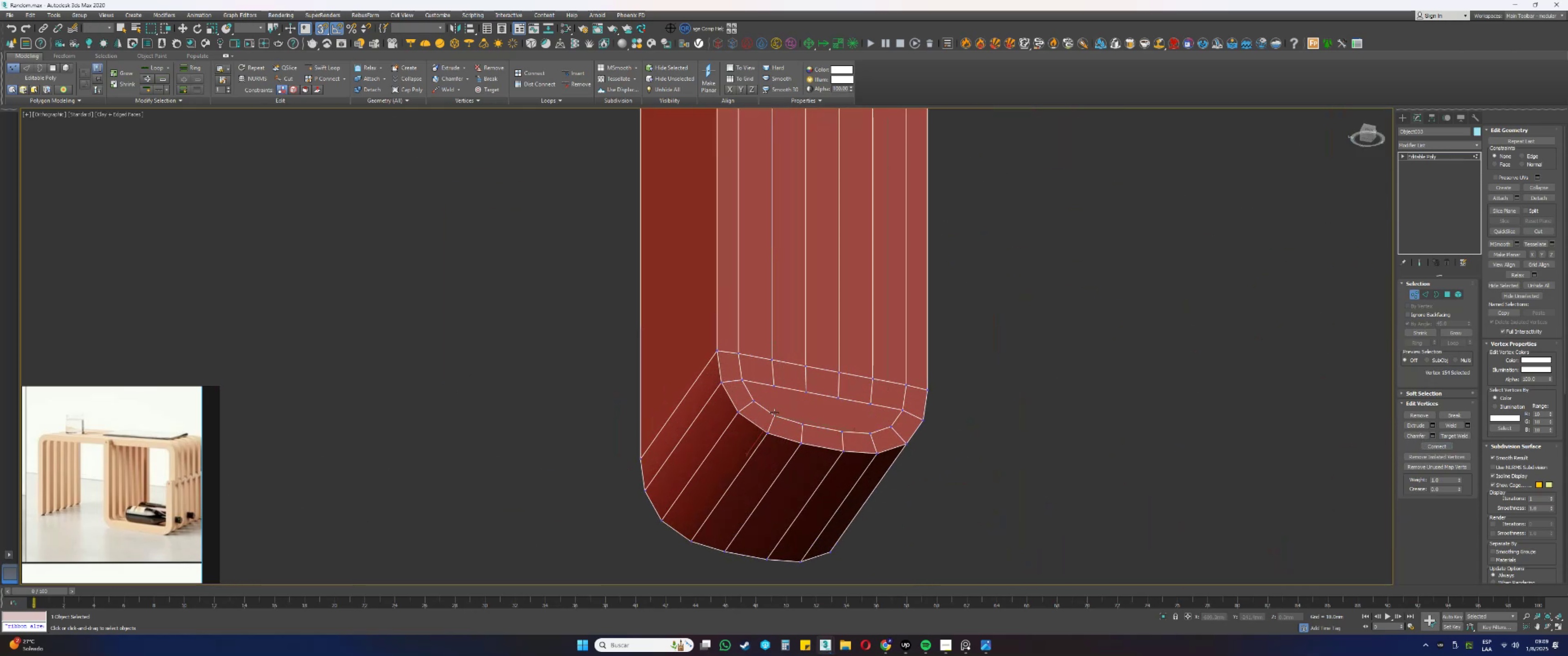 
hold_key(key=ControlLeft, duration=0.34)
double_click([774, 386])
 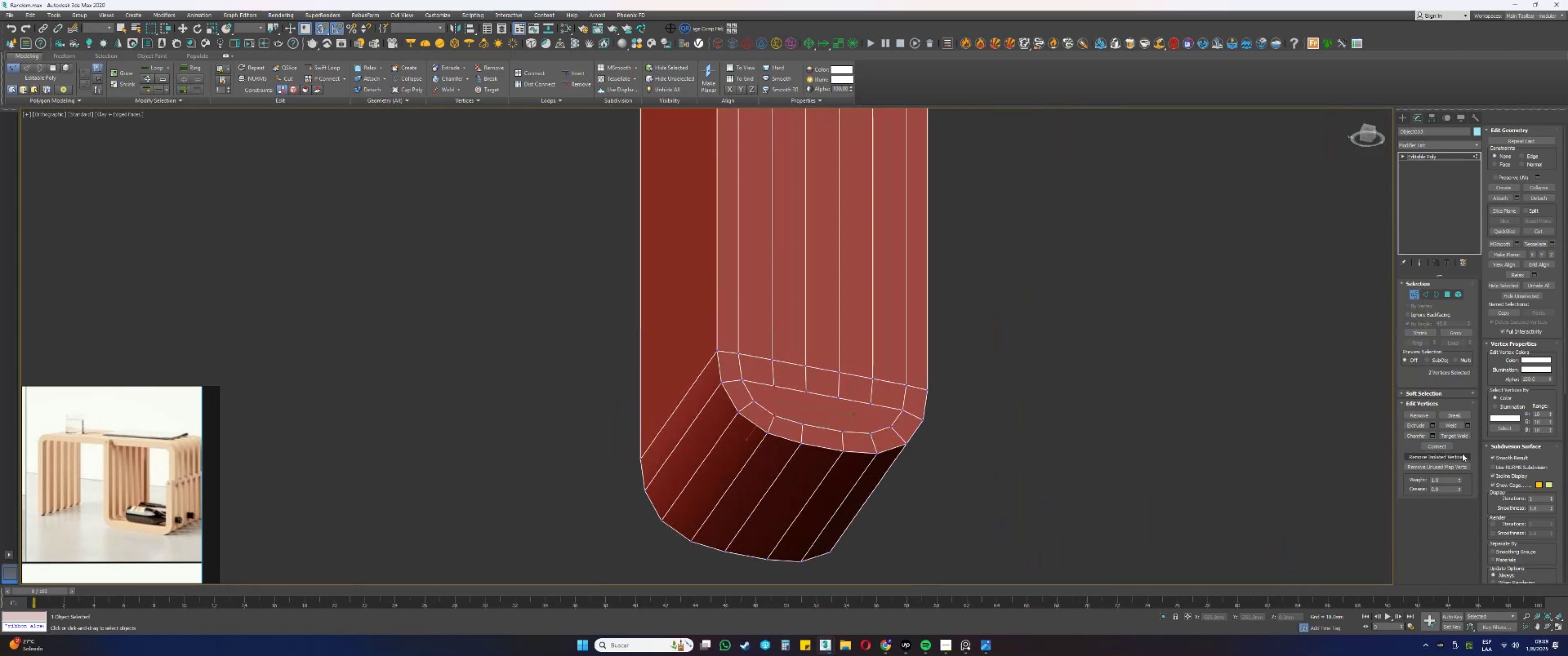 
left_click([1443, 448])
 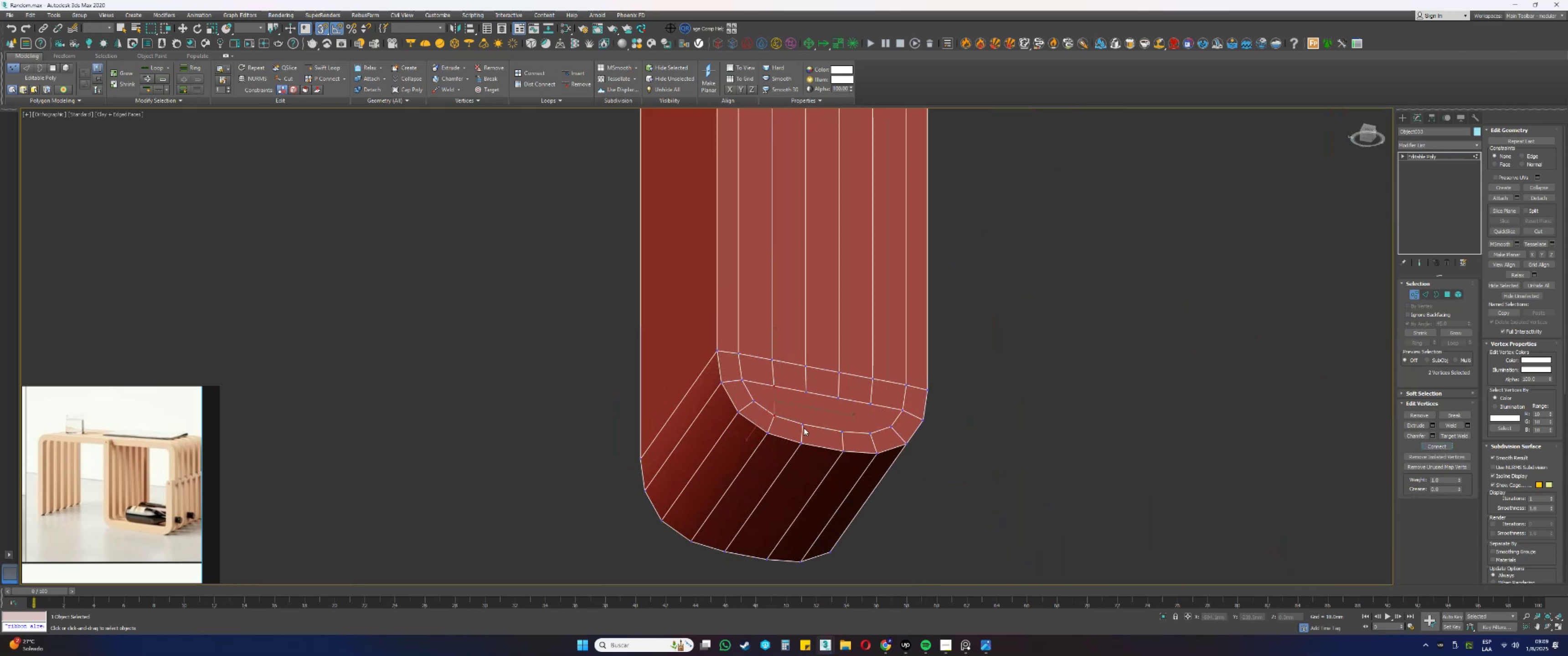 
left_click([802, 426])
 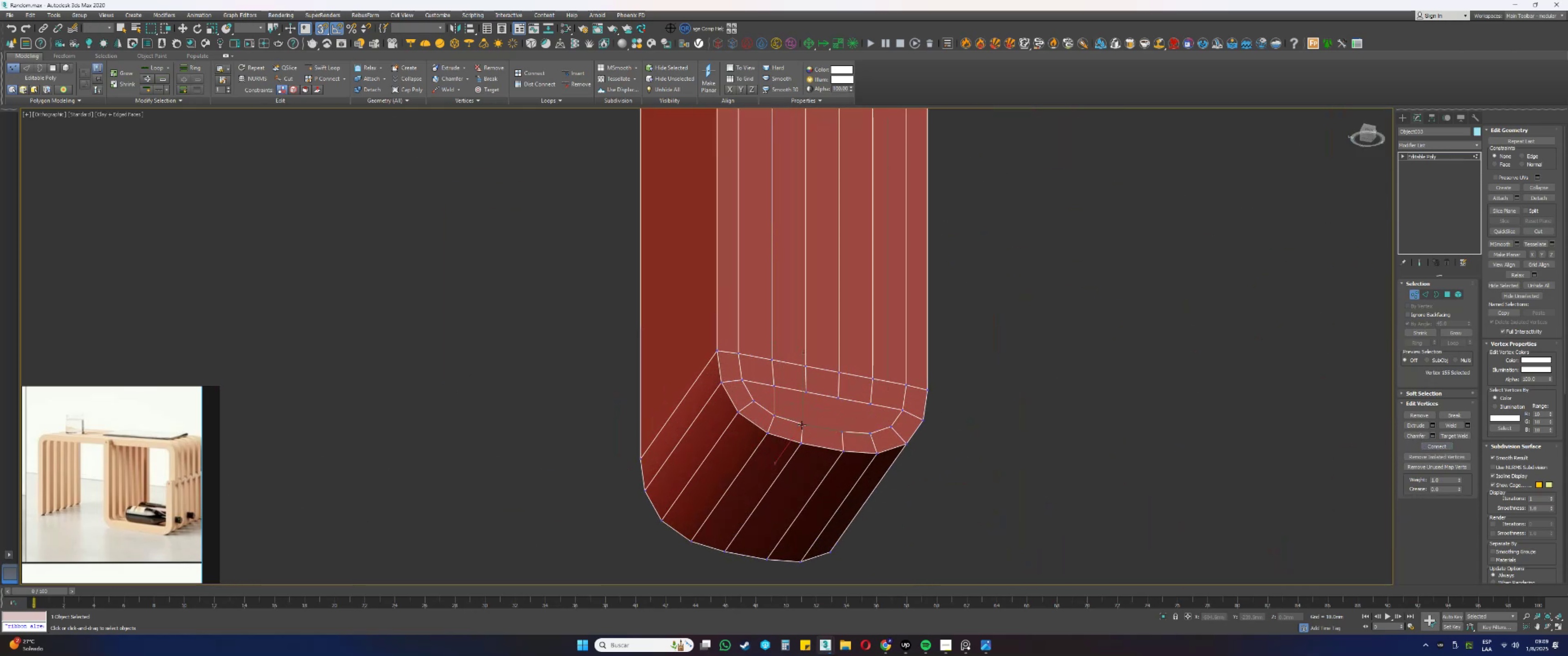 
hold_key(key=ControlLeft, duration=0.42)
left_click([805, 392])
 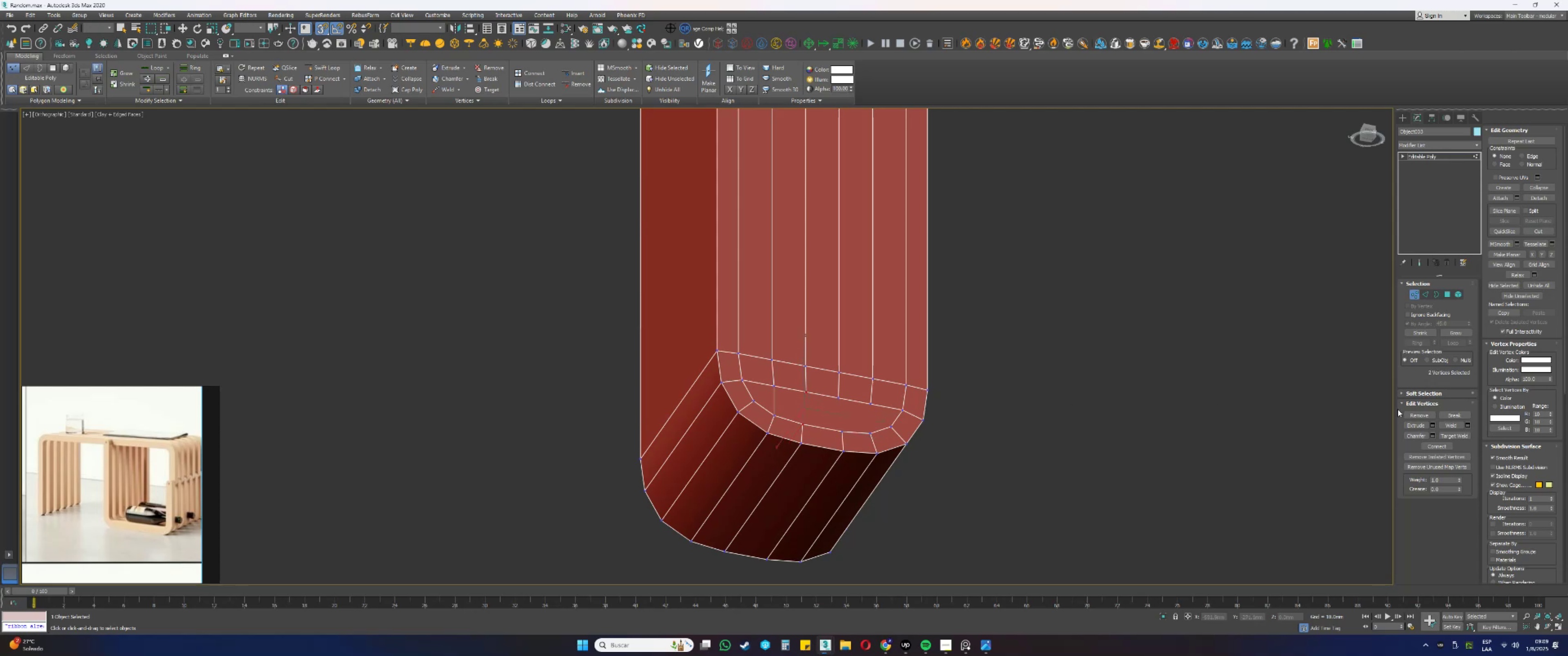 
left_click([1429, 448])
 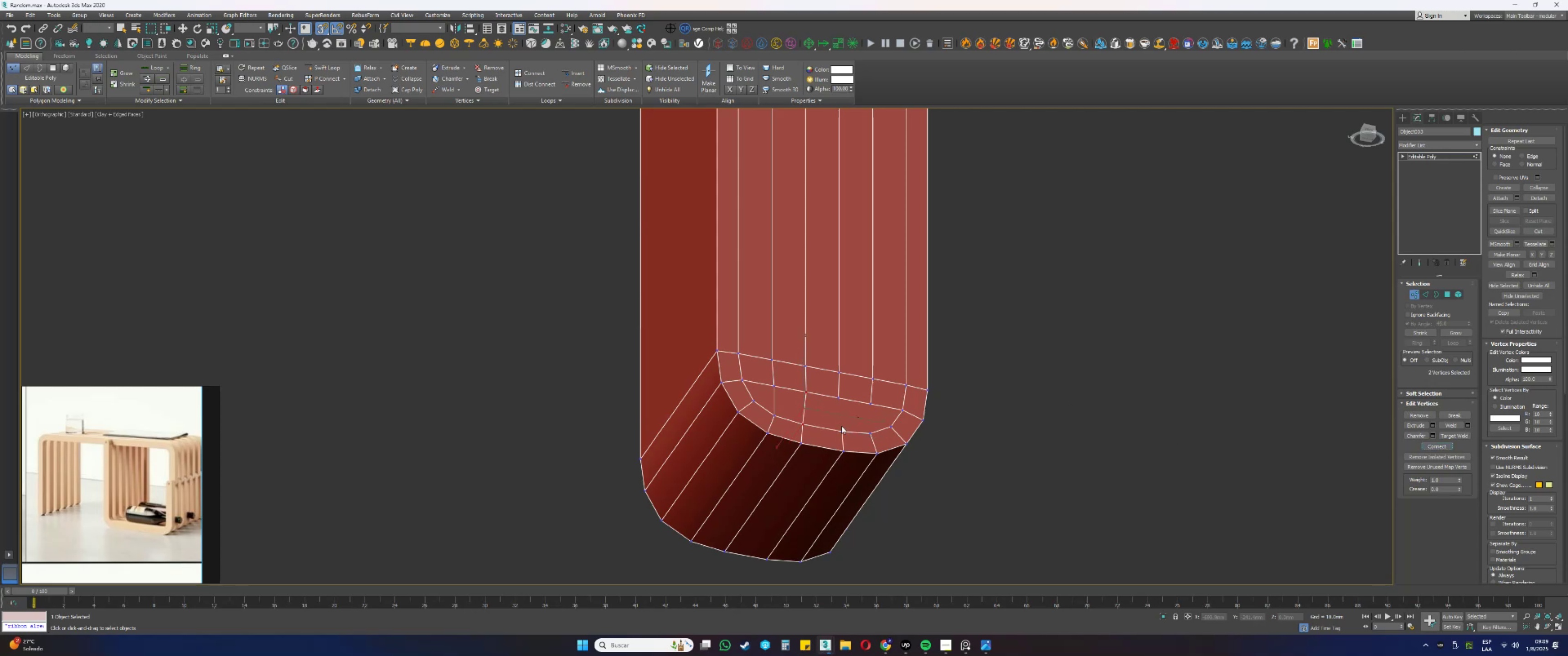 
left_click([841, 430])
 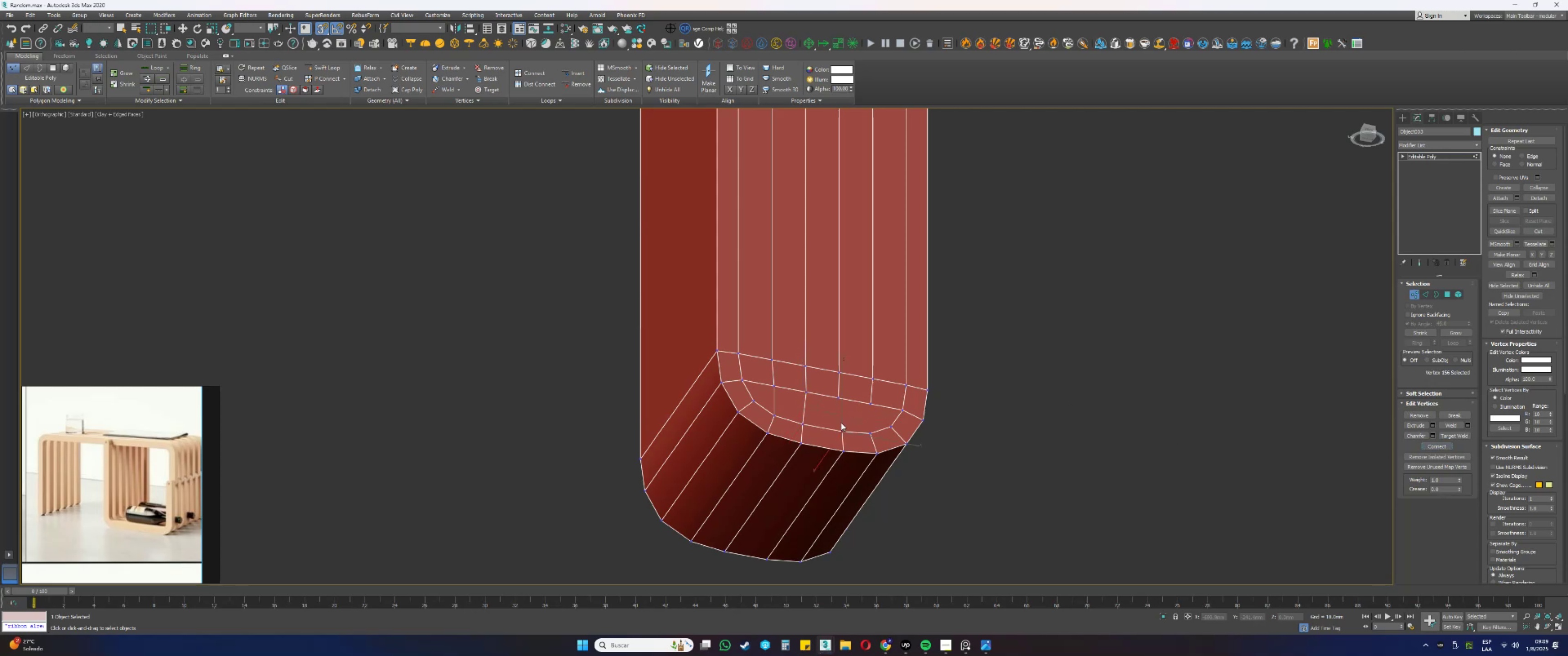 
hold_key(key=ControlLeft, duration=0.52)
left_click([836, 400])
 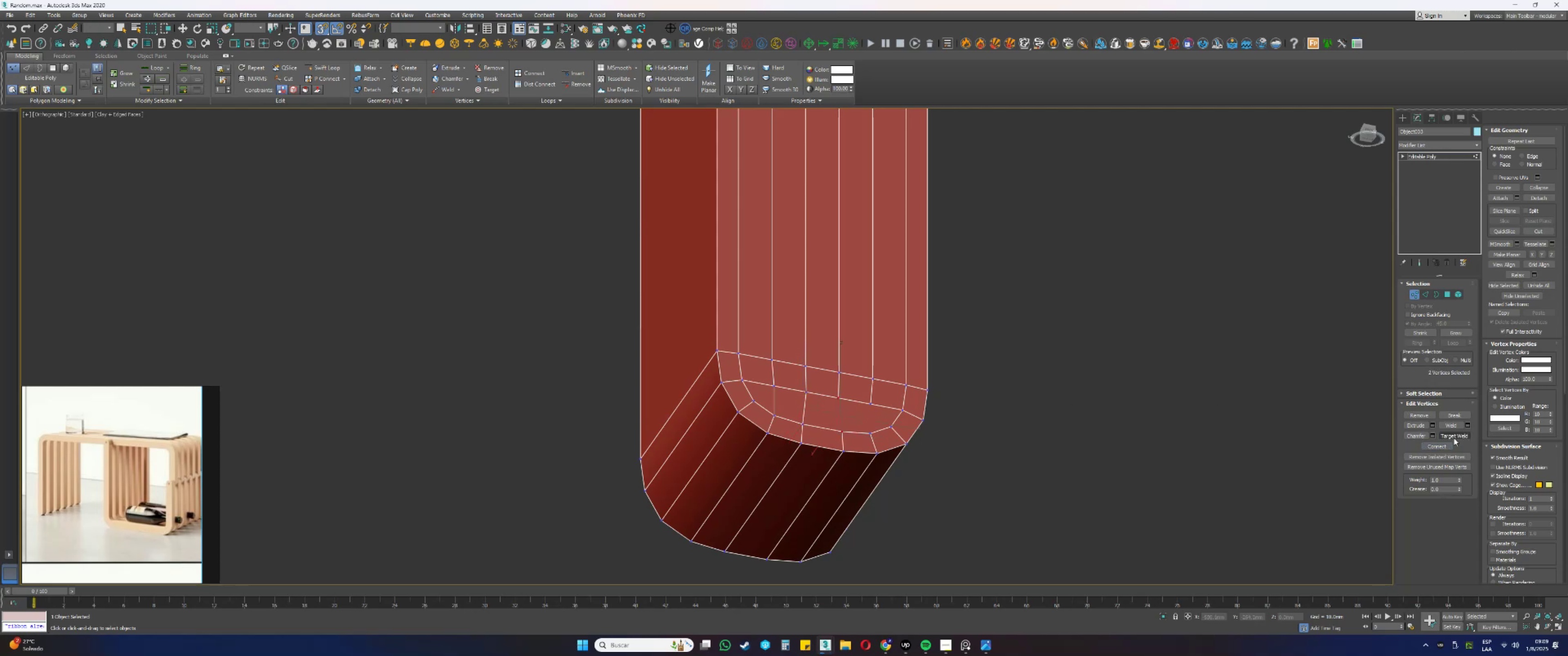 
left_click([1445, 446])
 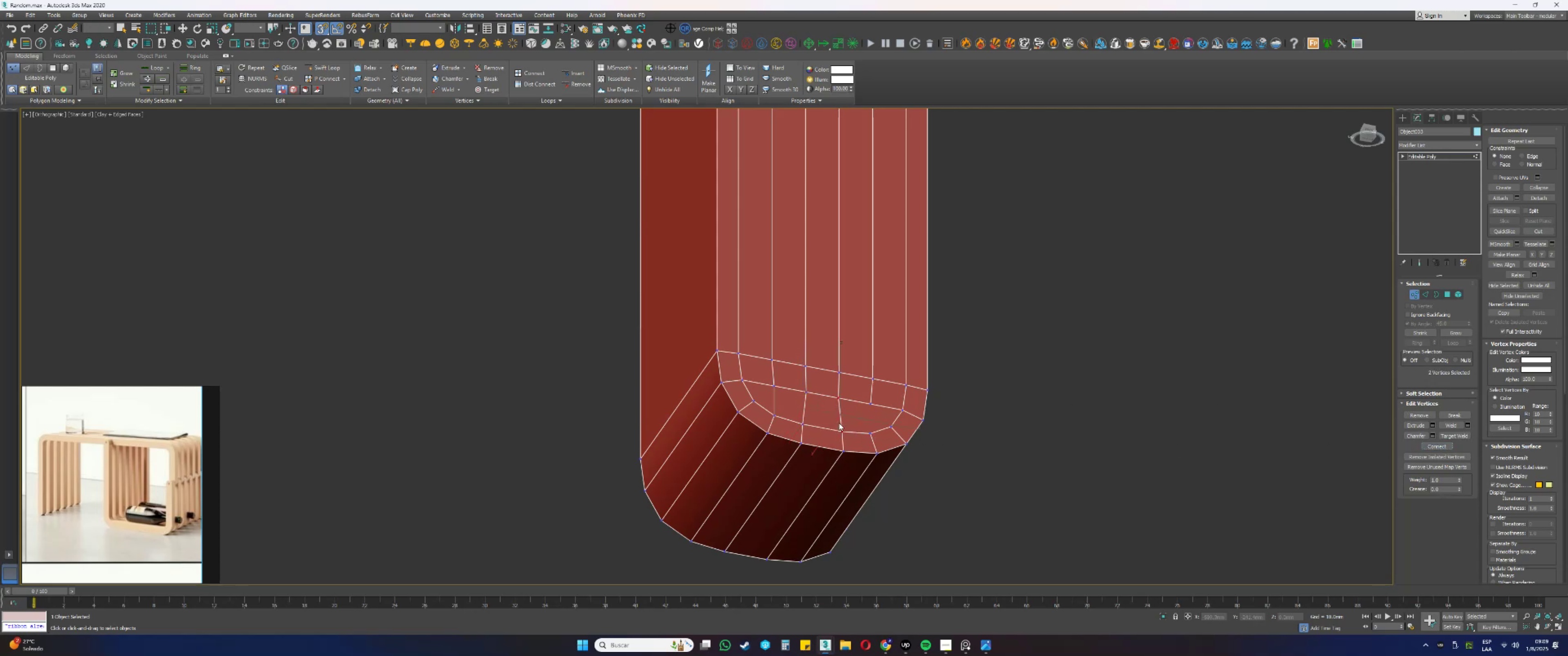 
left_click([868, 432])
 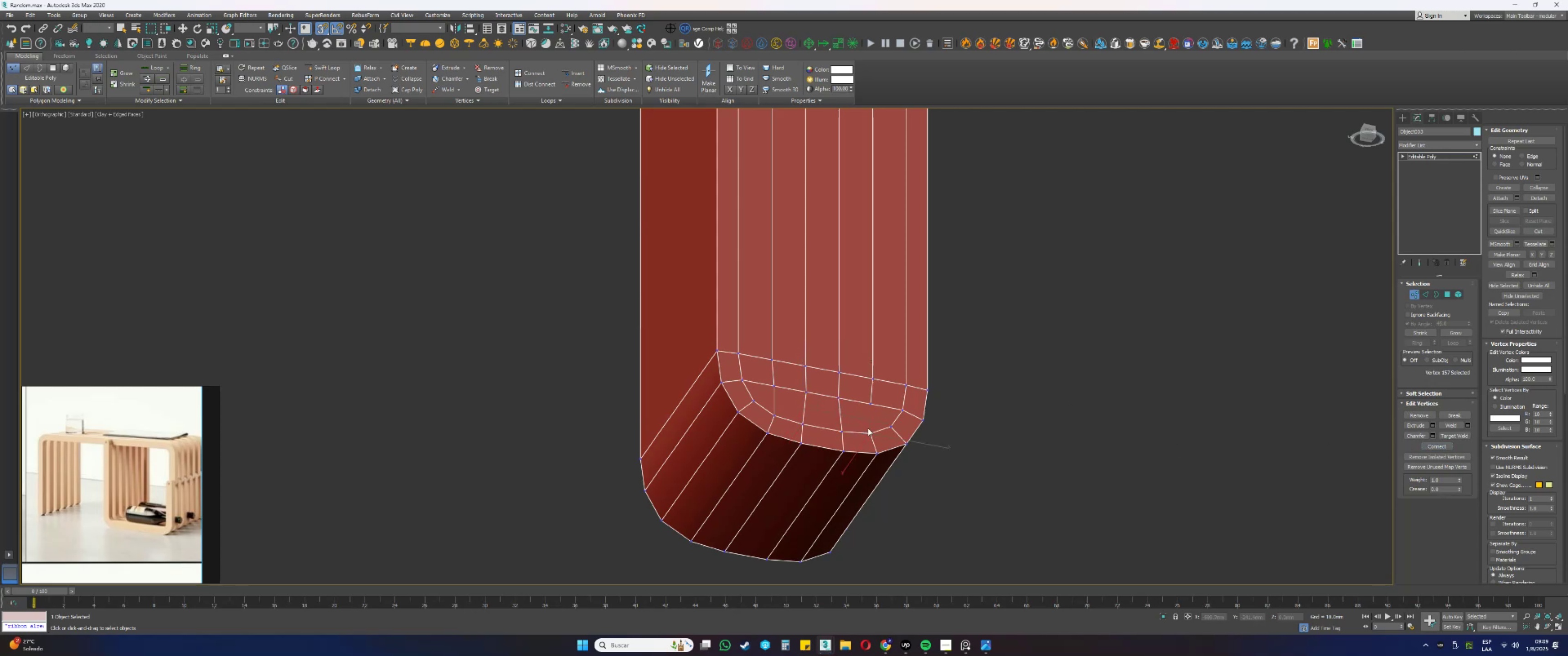 
hold_key(key=ControlLeft, duration=0.65)
left_click([871, 407])
 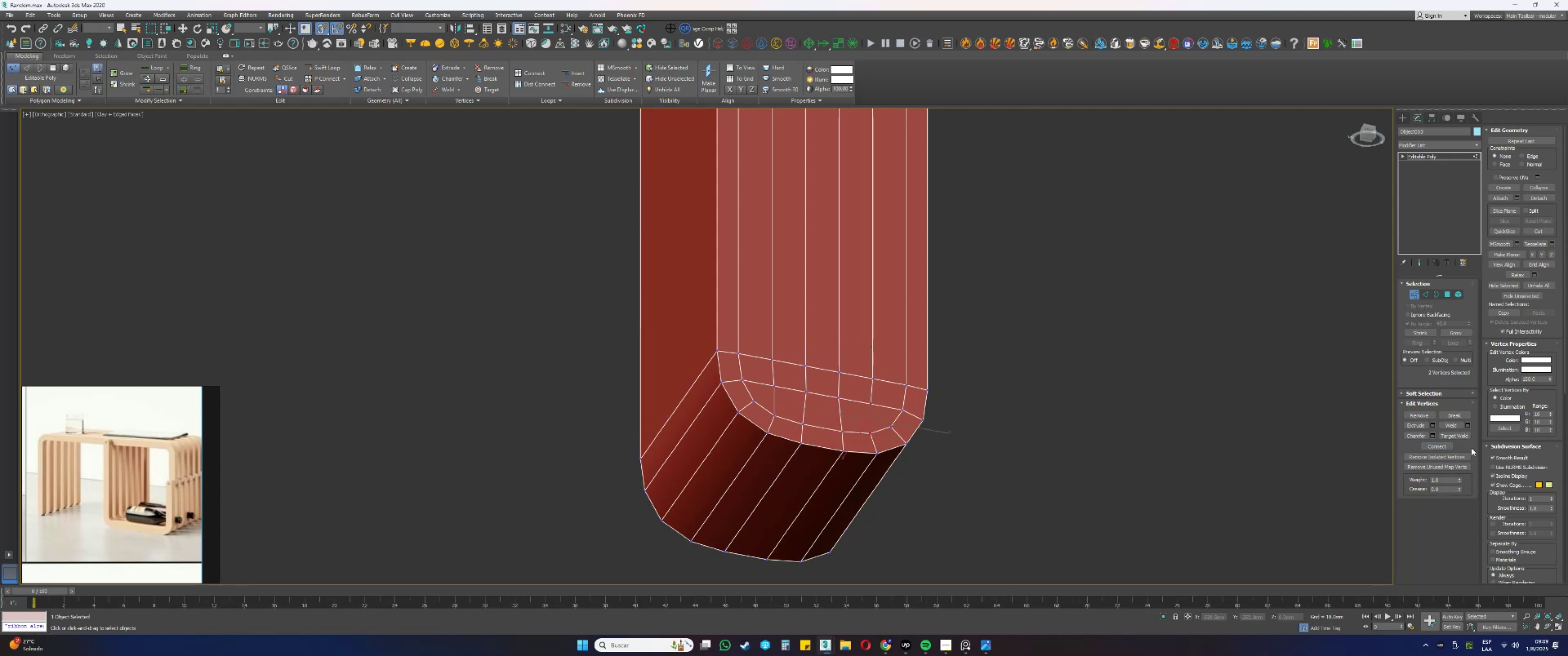 
left_click([1450, 443])
 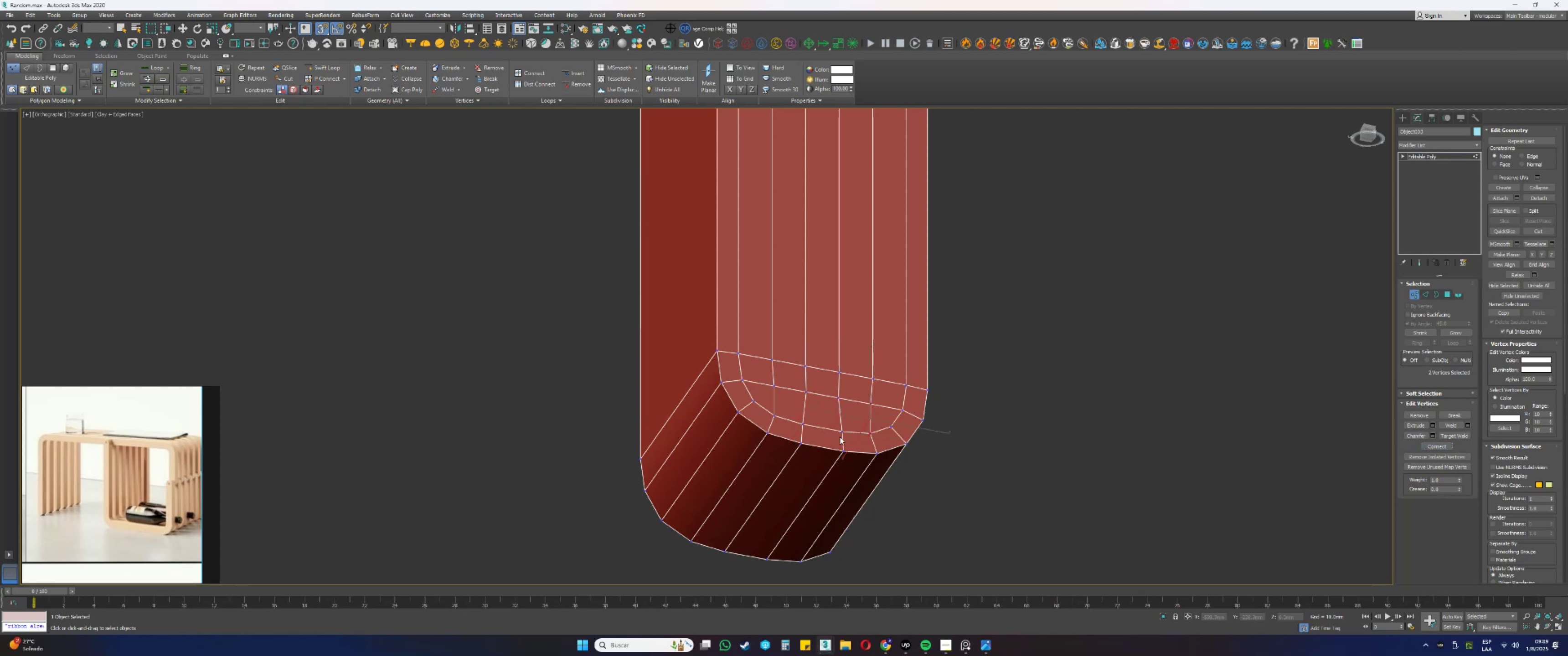 
hold_key(key=AltLeft, duration=1.15)
 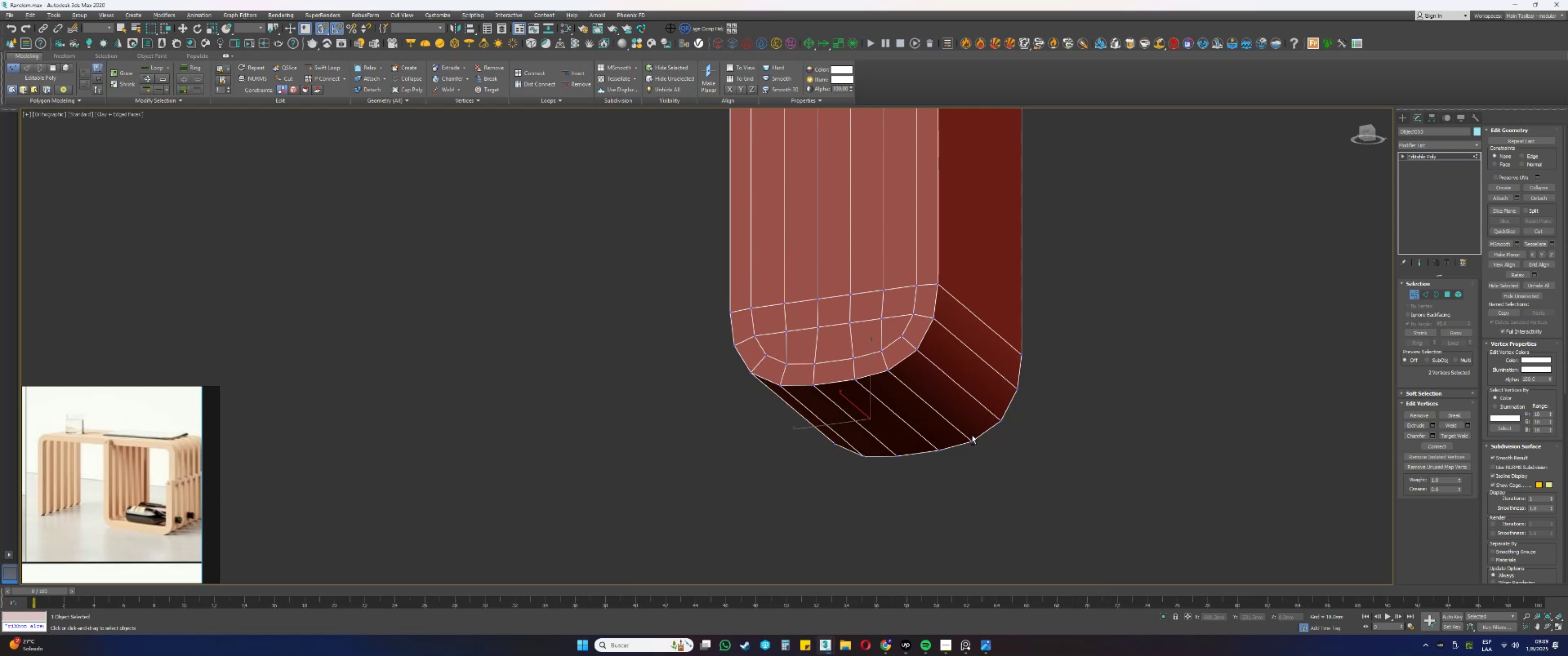 
scroll: coordinate [965, 425], scroll_direction: down, amount: 9.0
 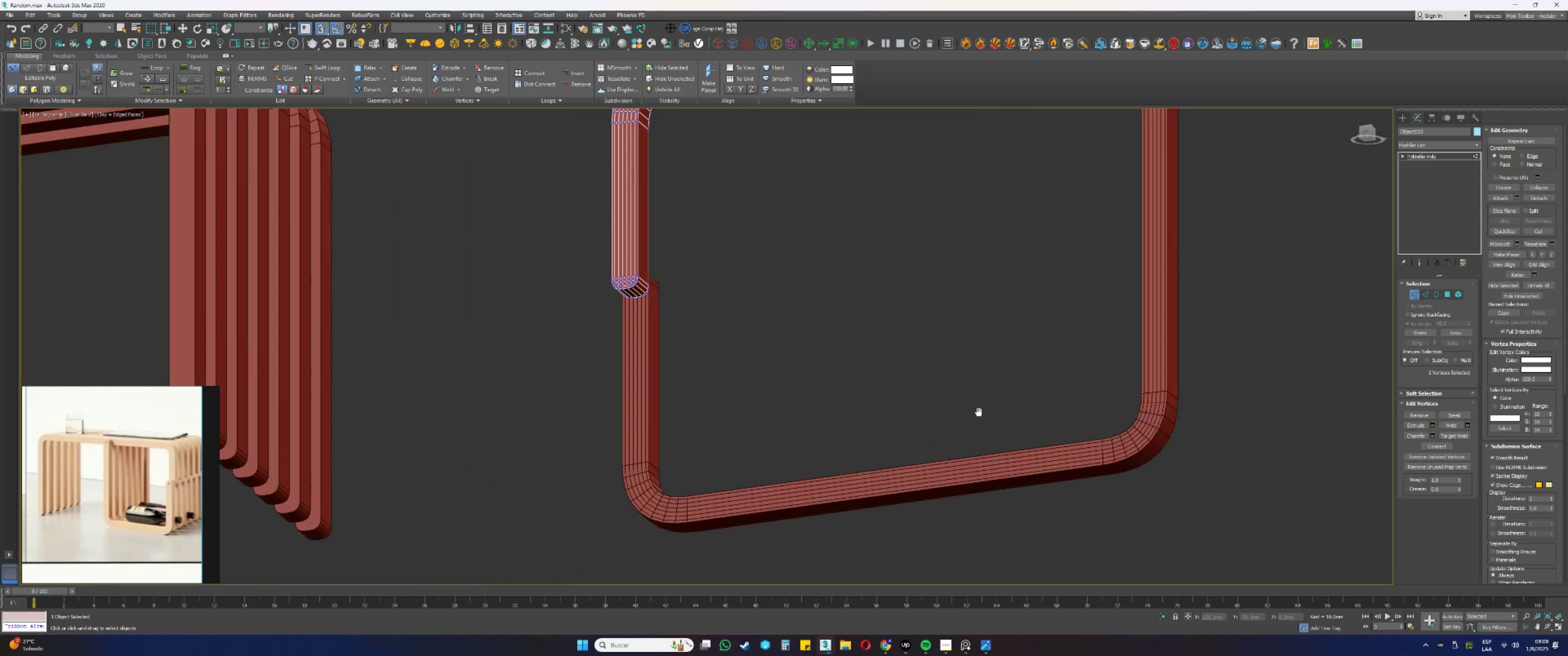 
scroll: coordinate [653, 275], scroll_direction: up, amount: 4.0
 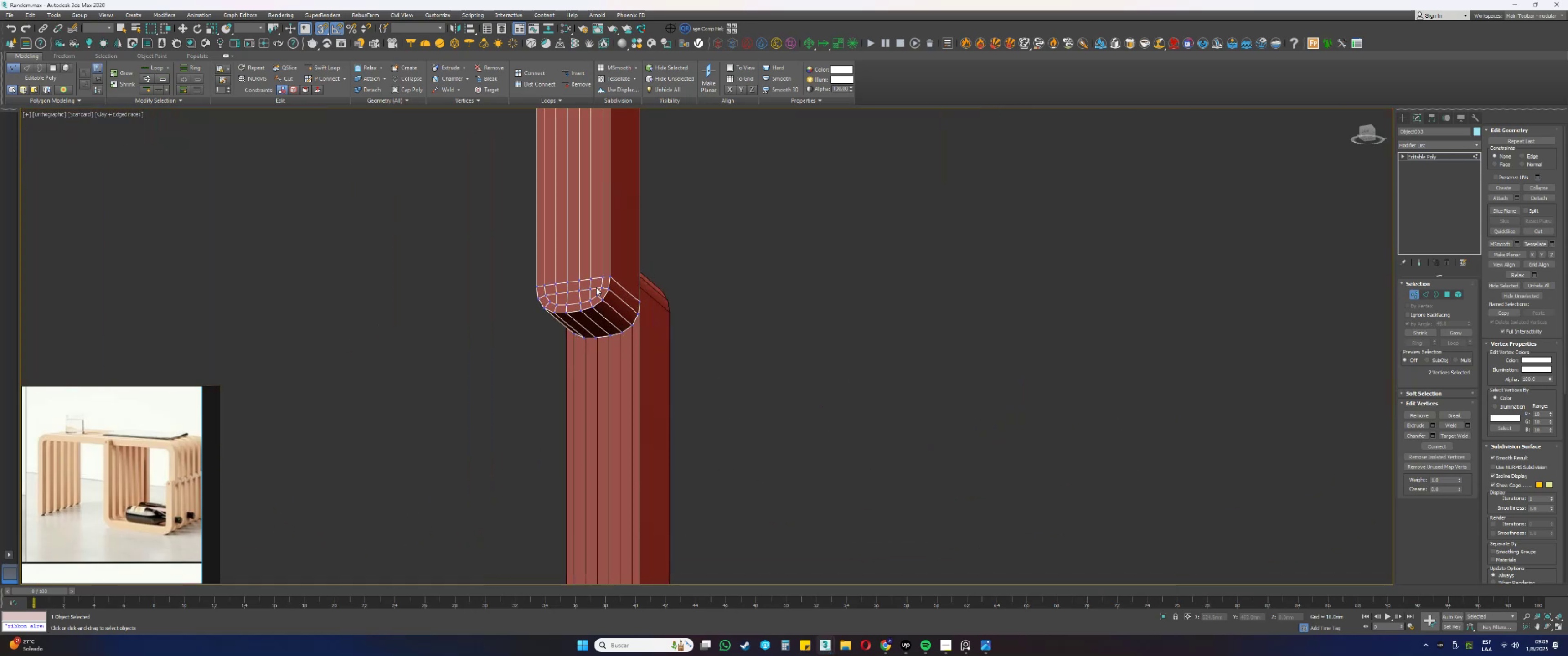 
left_click([604, 287])
 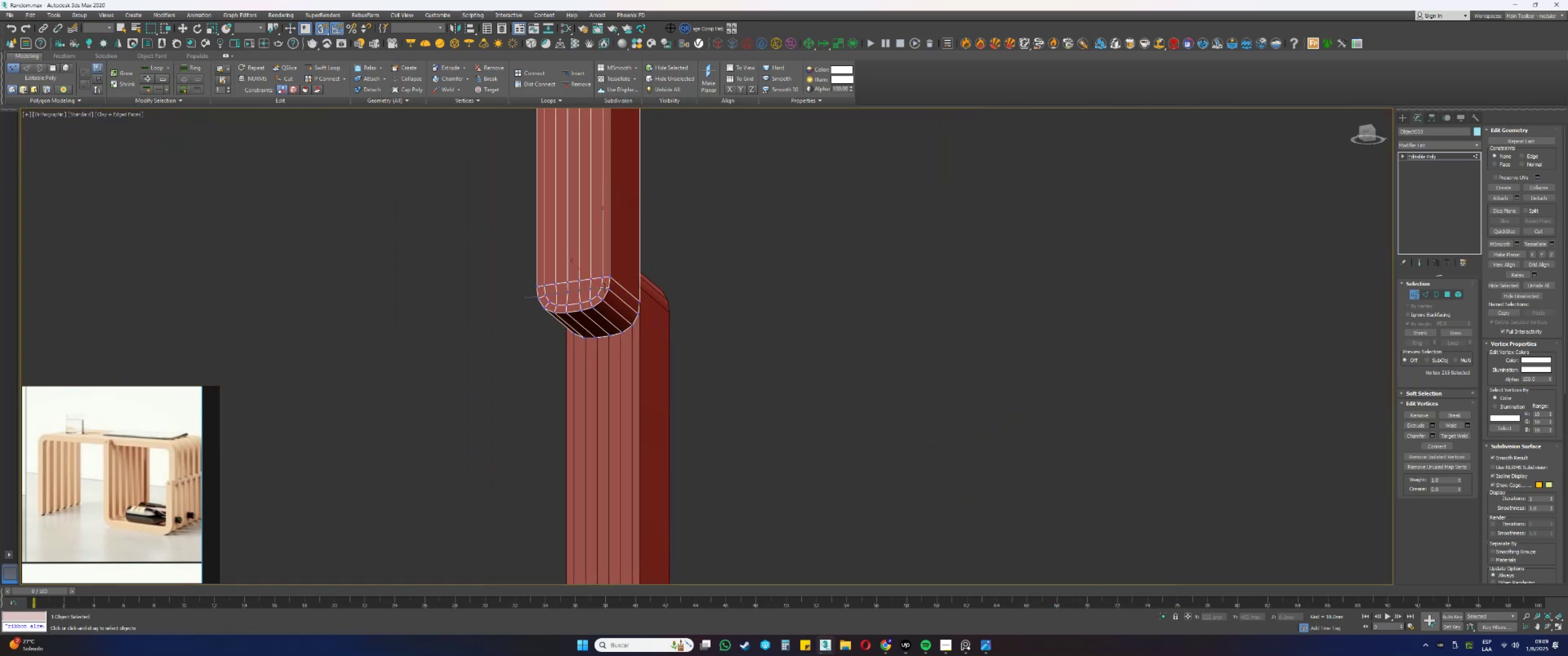 
hold_key(key=AltLeft, duration=0.37)
 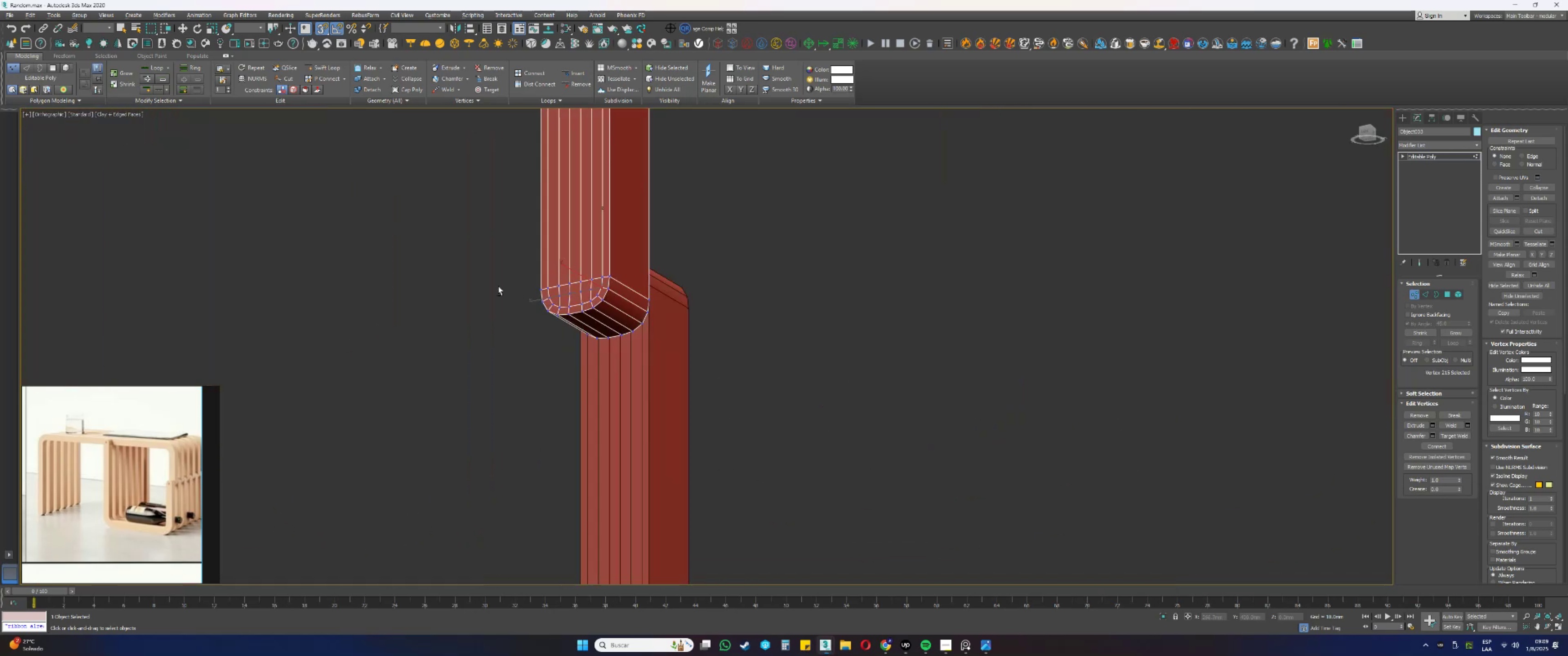 
key(F3)
 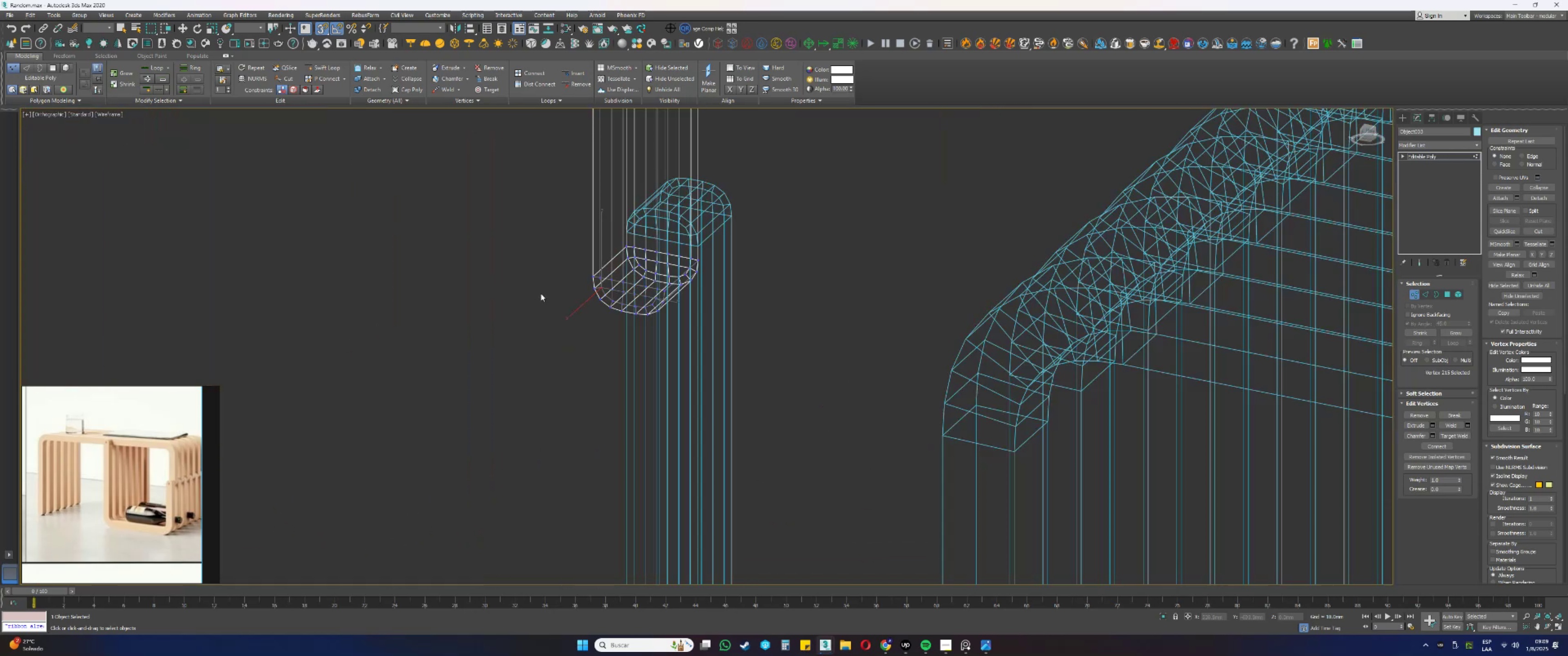 
key(F3)
 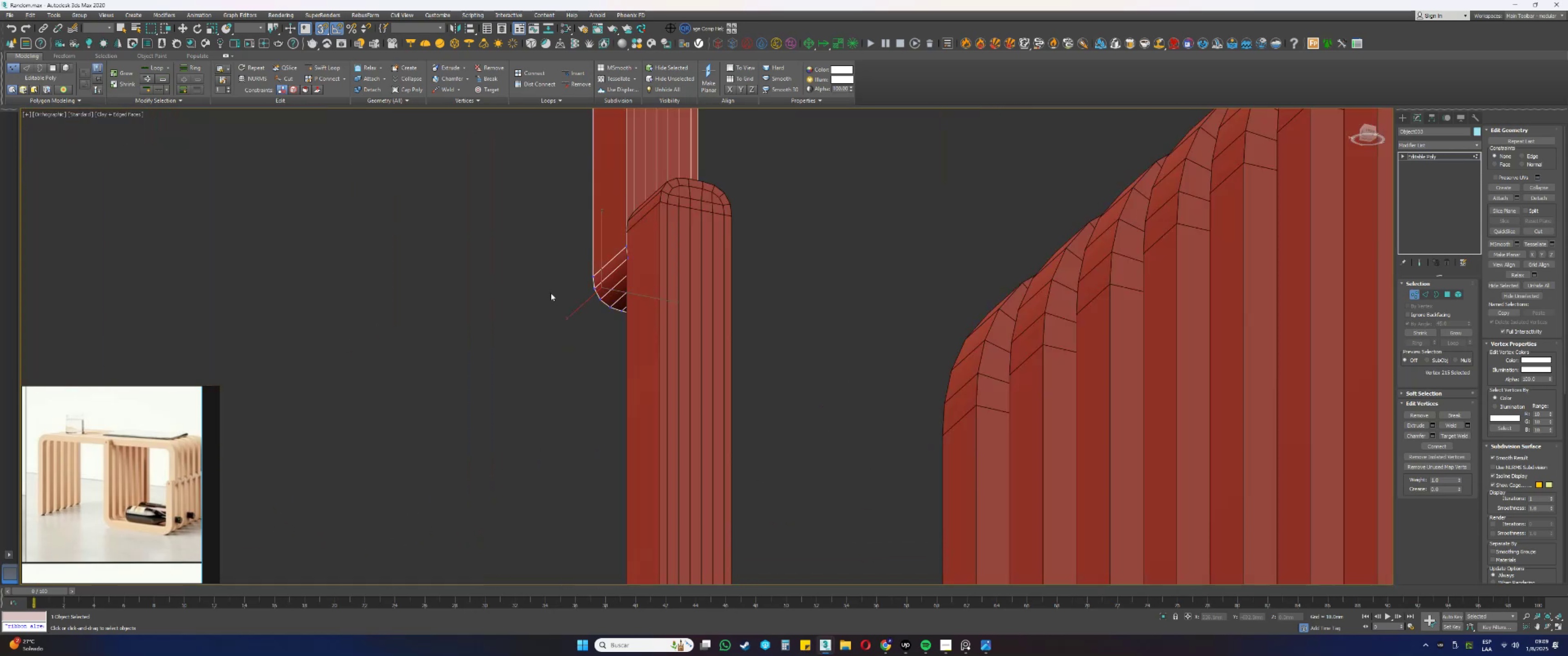 
key(Alt+AltLeft)
 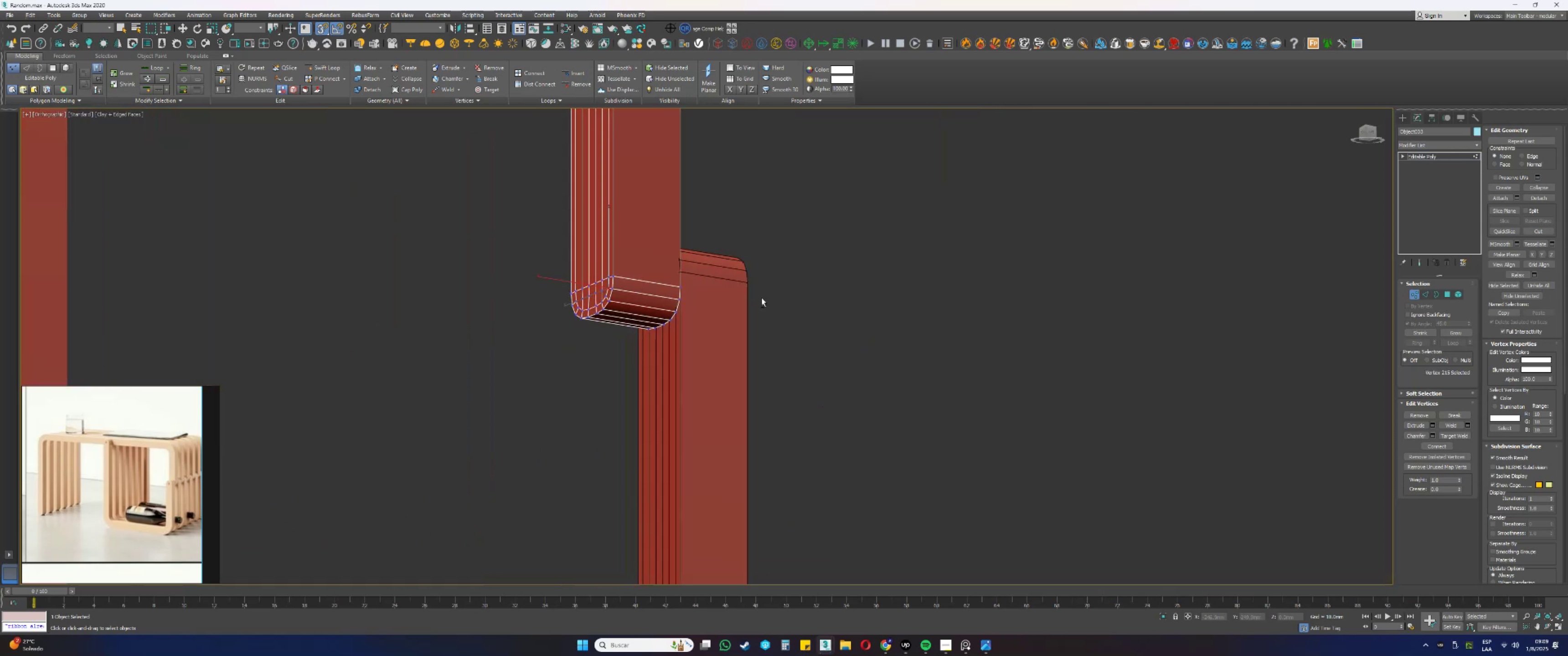 
scroll: coordinate [846, 312], scroll_direction: down, amount: 2.0
 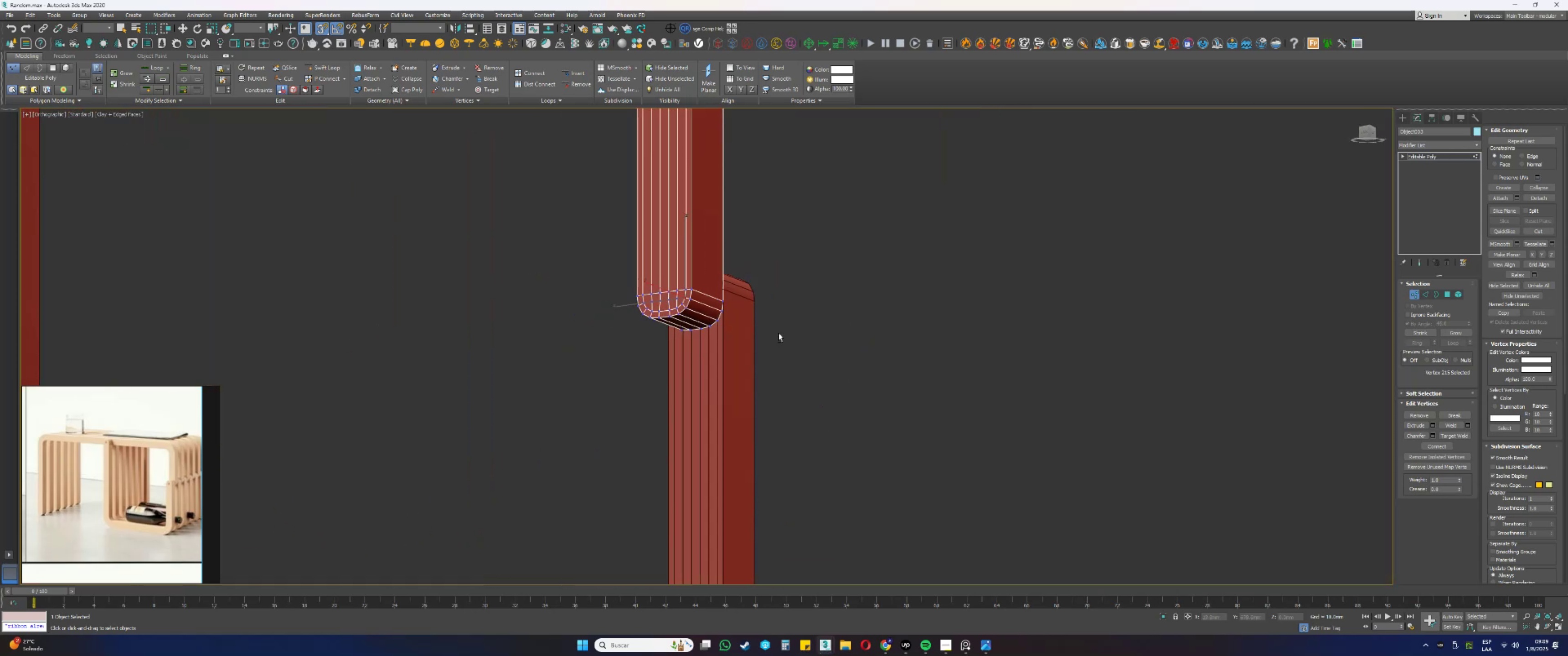 
key(Alt+F3)
 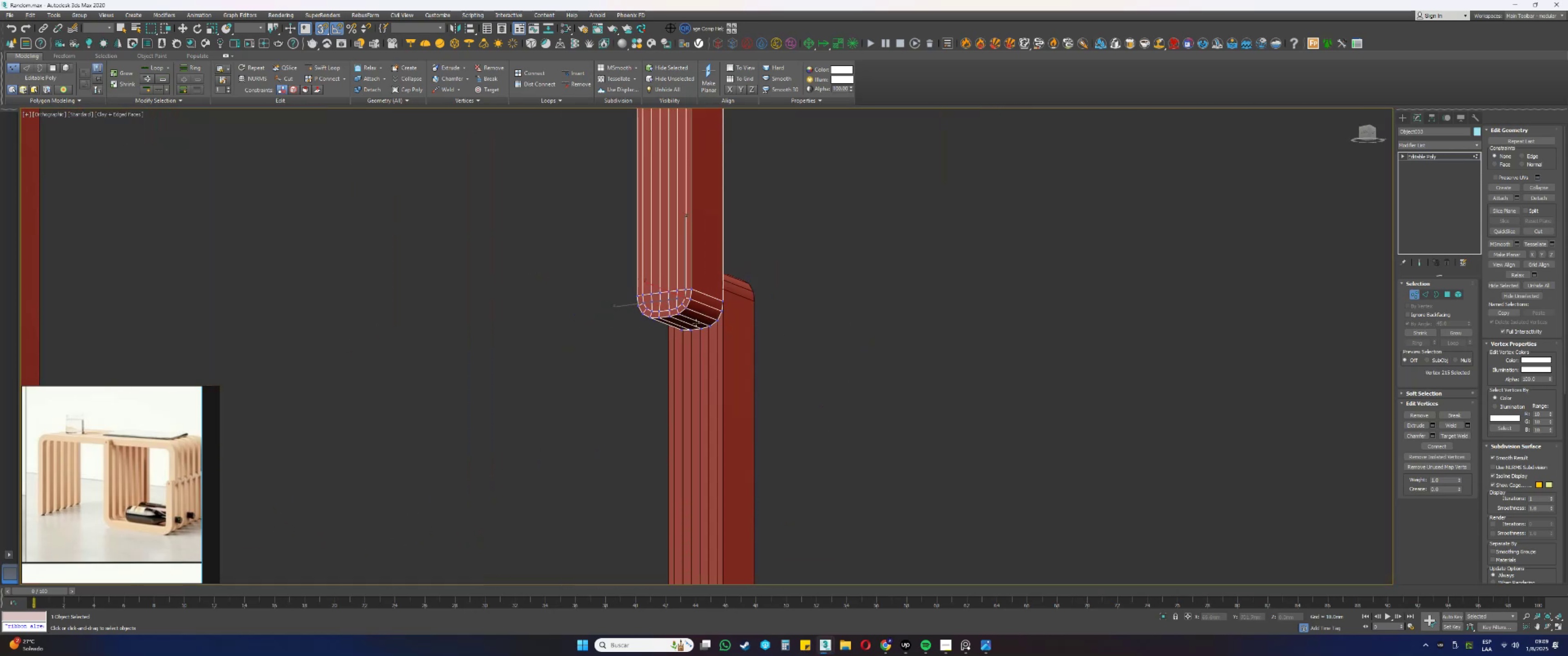 
scroll: coordinate [719, 300], scroll_direction: up, amount: 3.0
 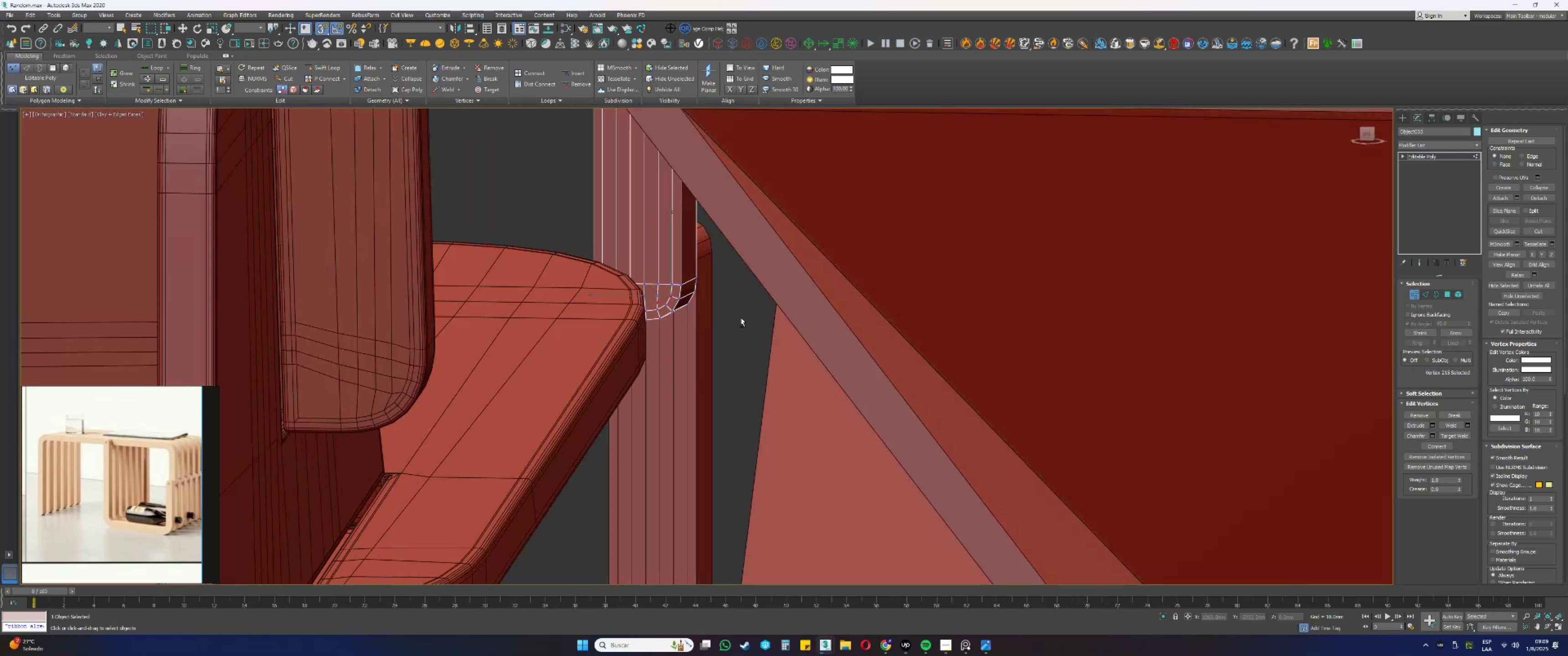 
key(Alt+F3)
 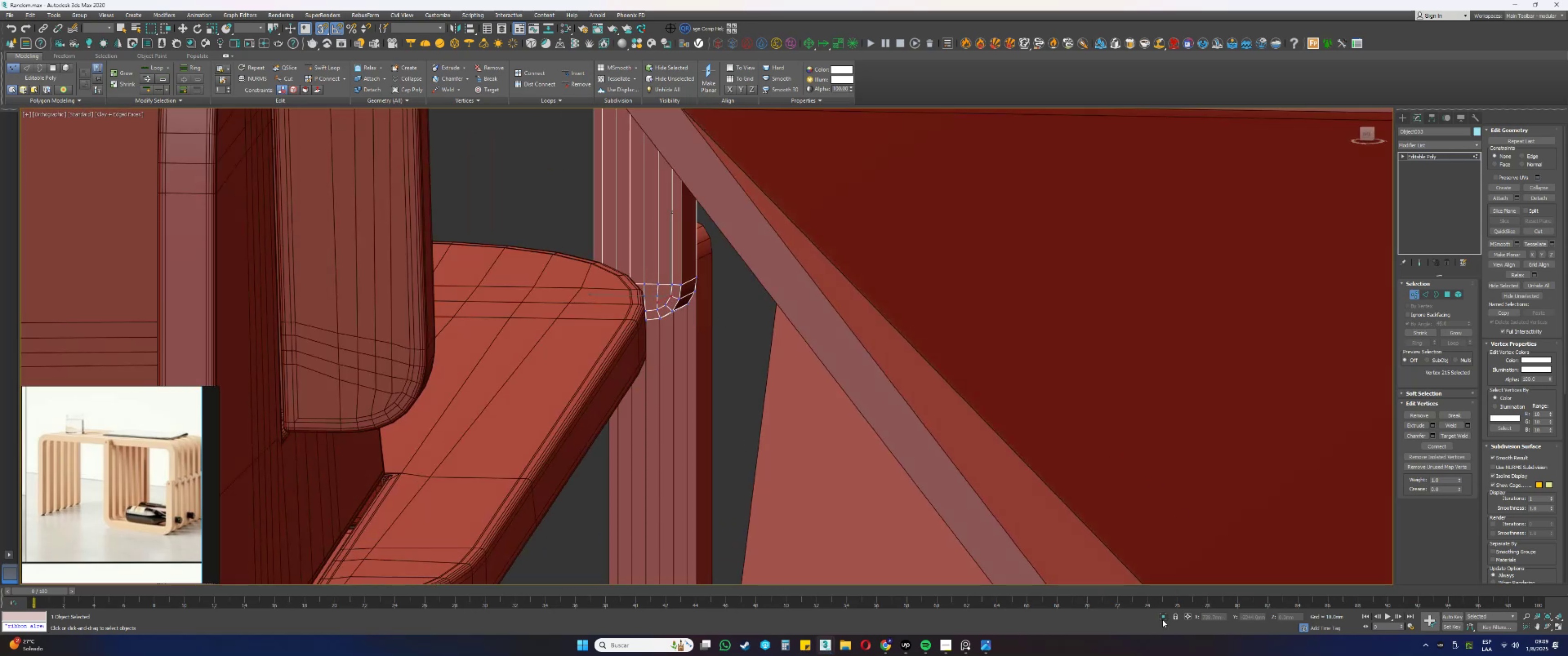 
key(Alt+F3)
 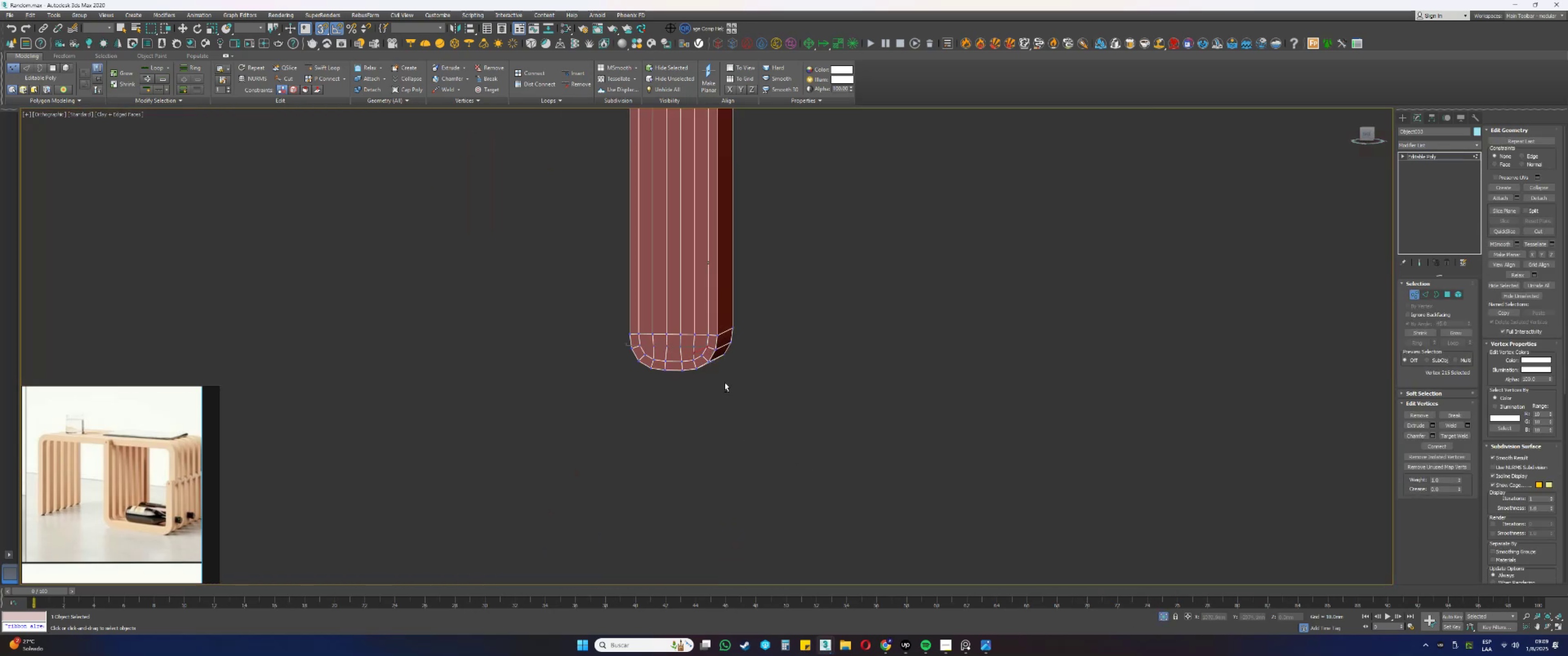 
key(Alt+F3)
 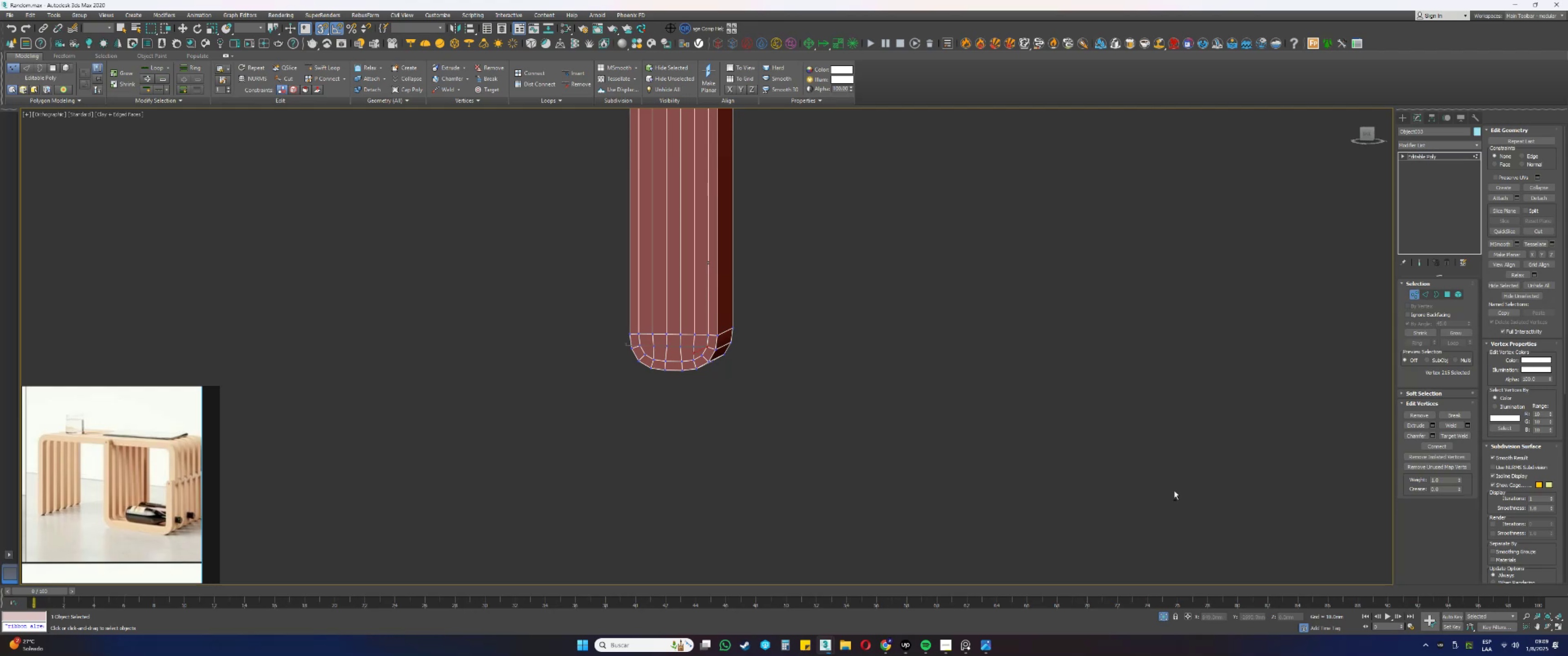 
key(Alt+1)
 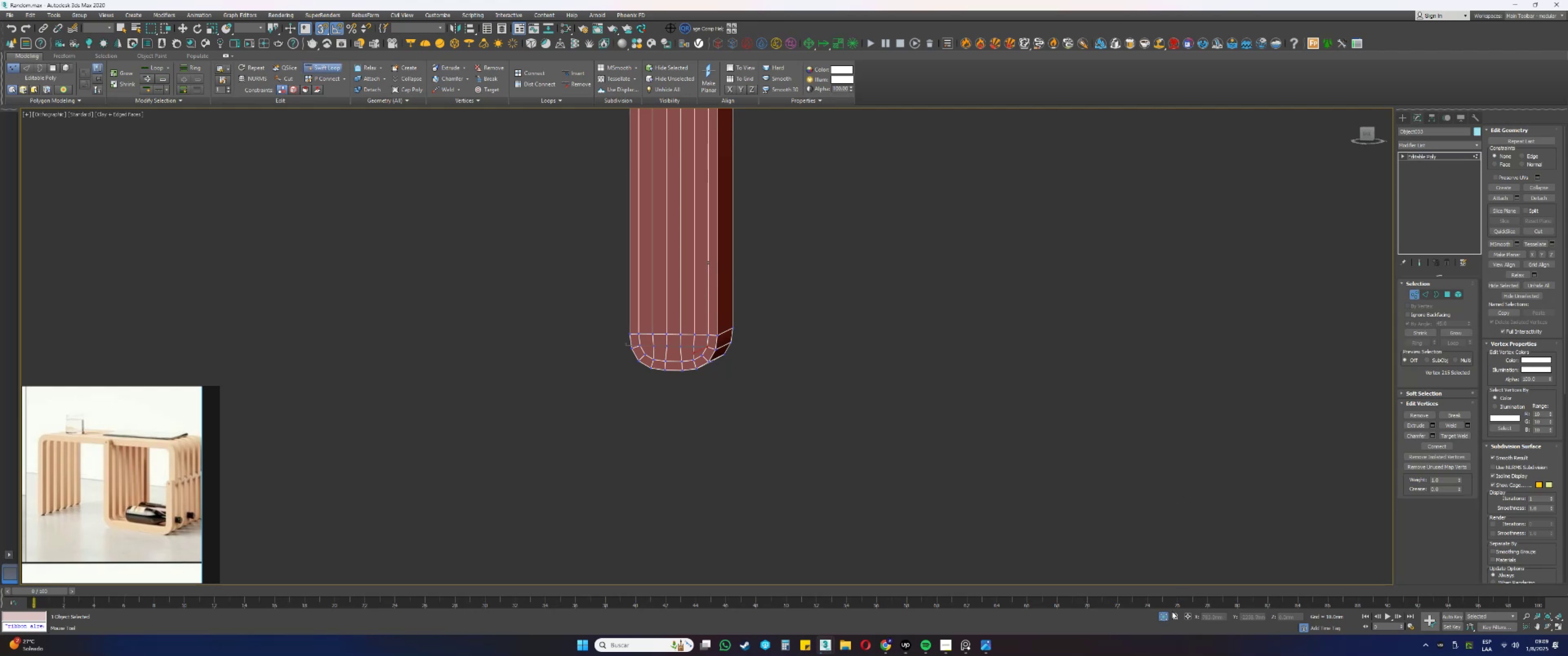 
left_click([1164, 616])
 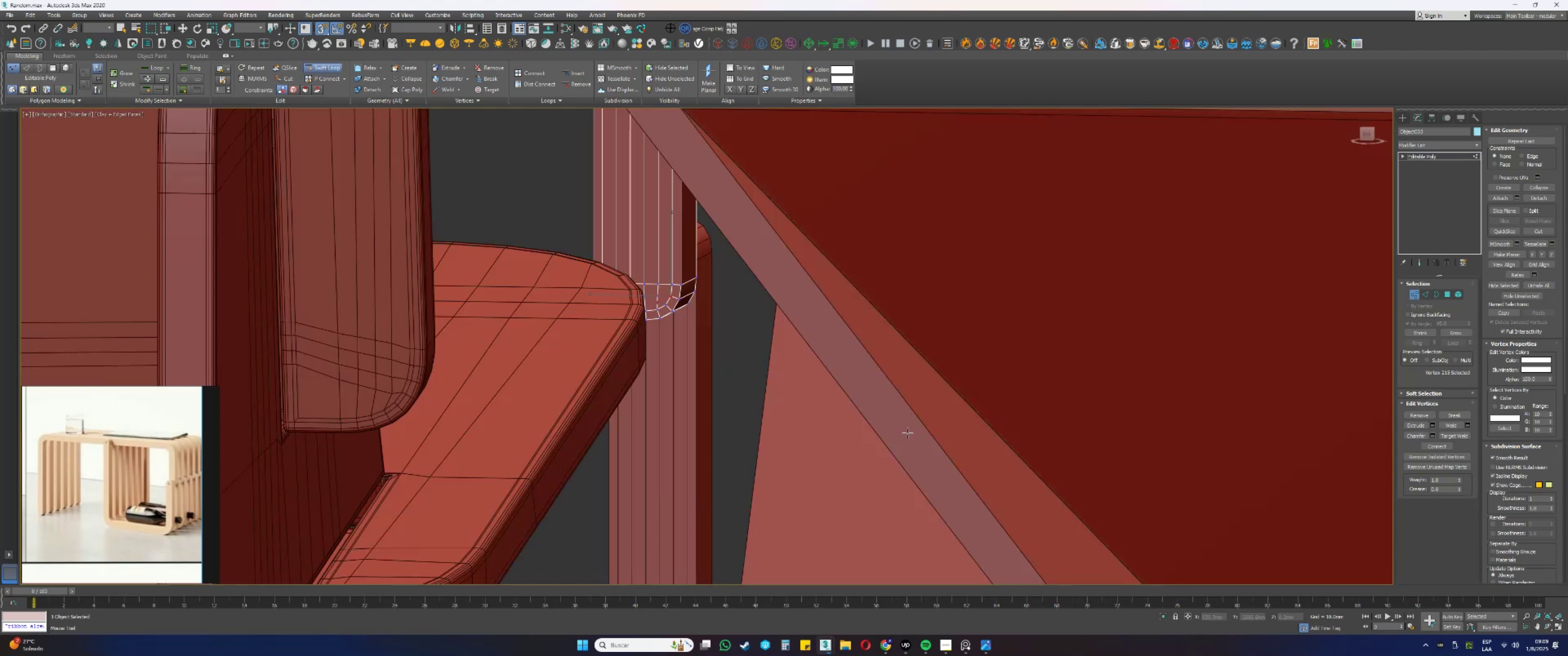 
scroll: coordinate [803, 388], scroll_direction: down, amount: 11.0
 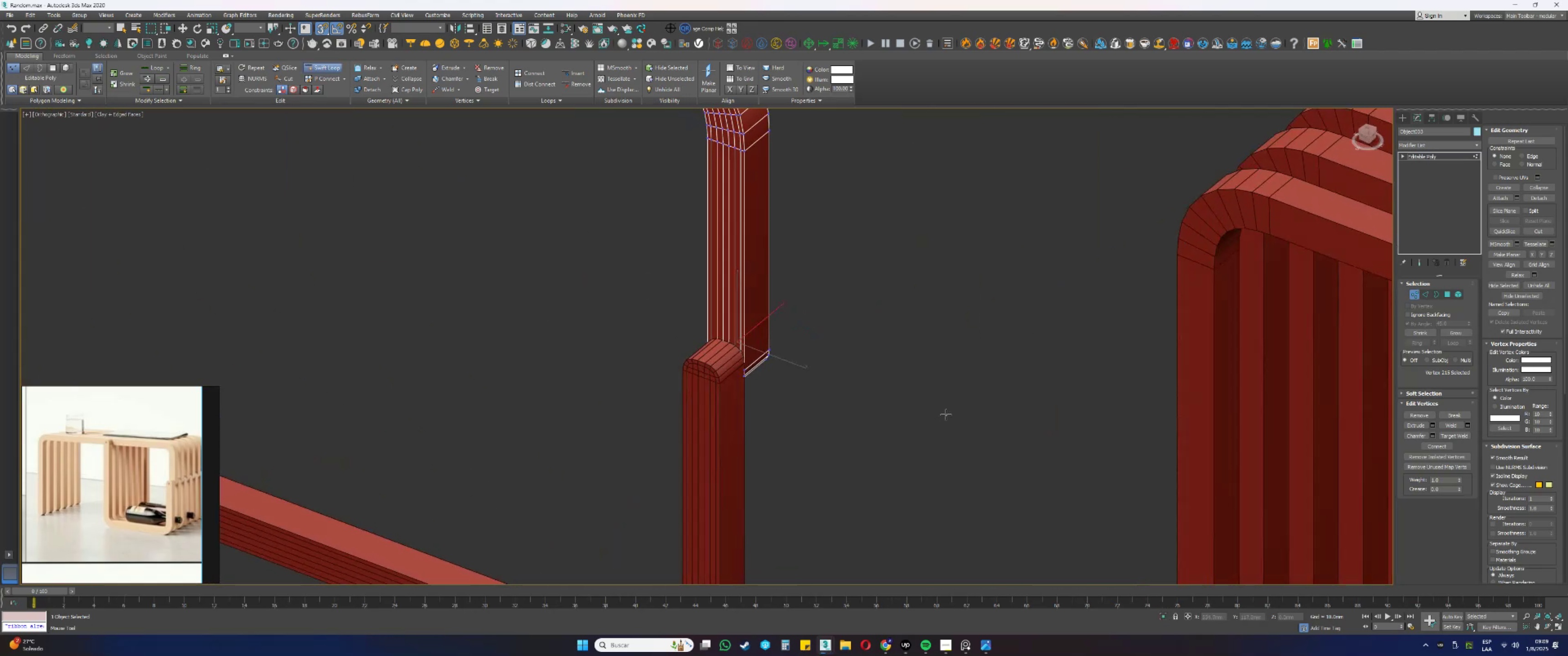 
left_click([727, 393])
 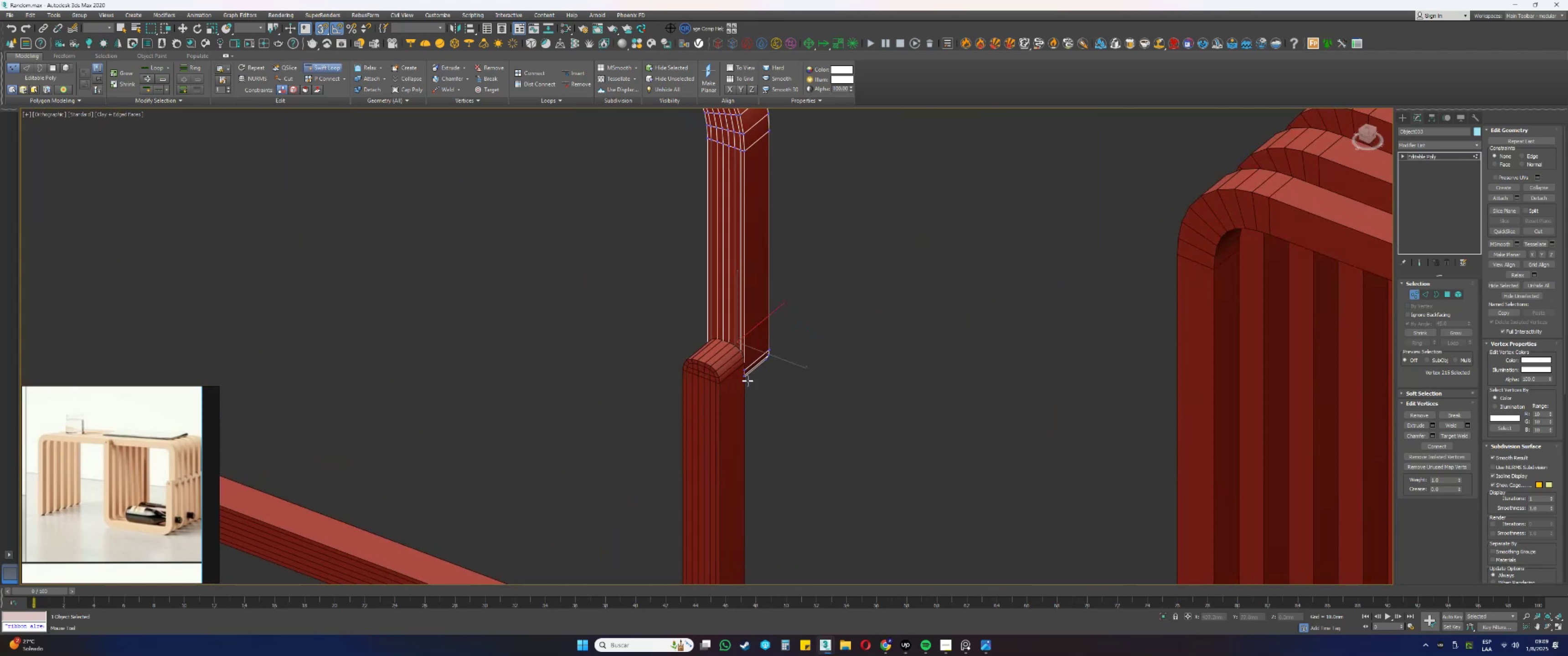 
right_click([757, 377])
 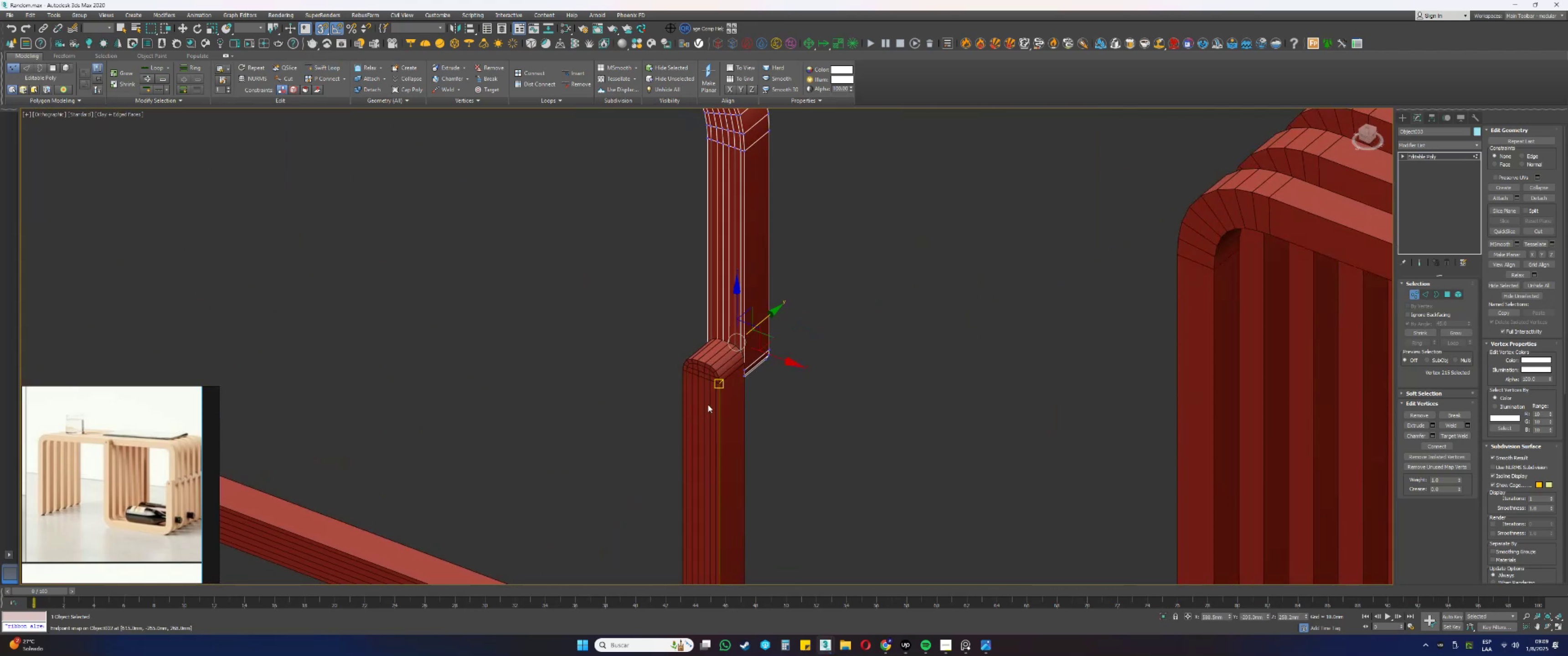 
left_click([708, 405])
 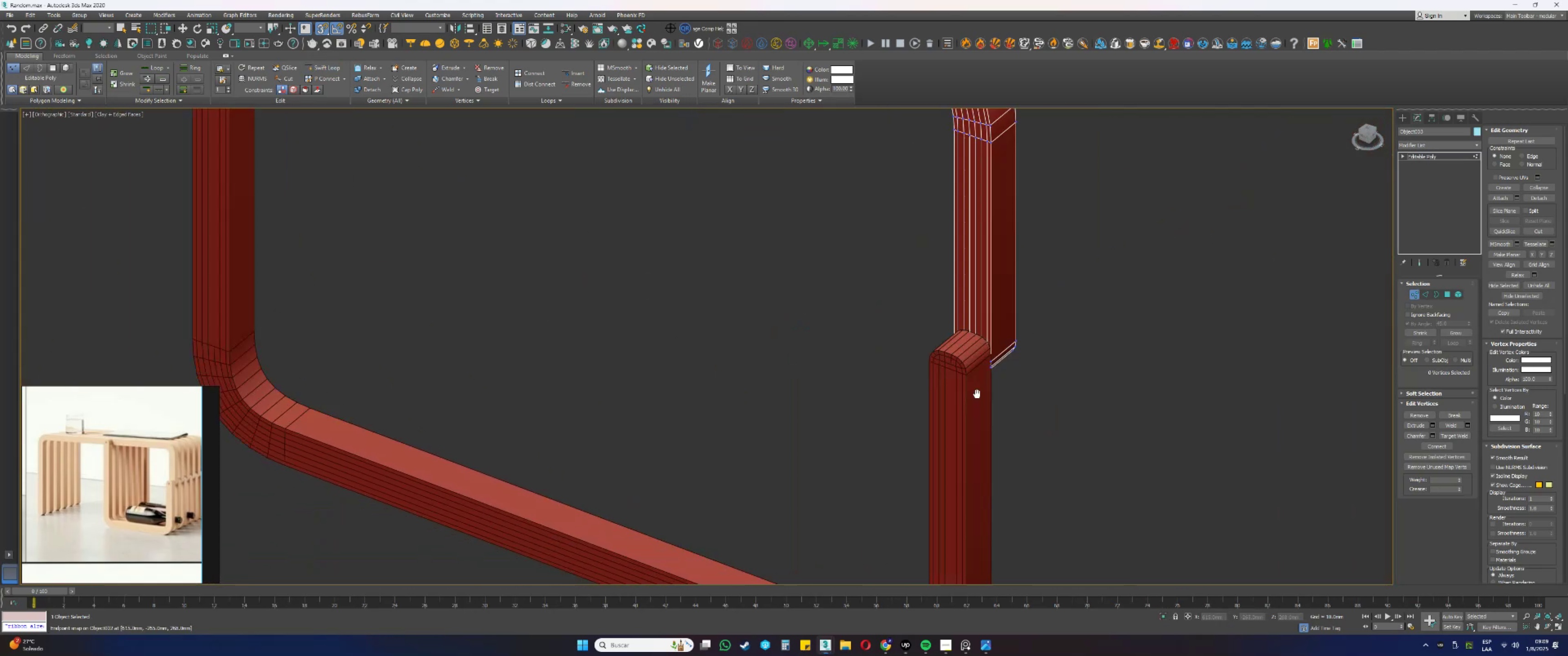 
type(q1)
 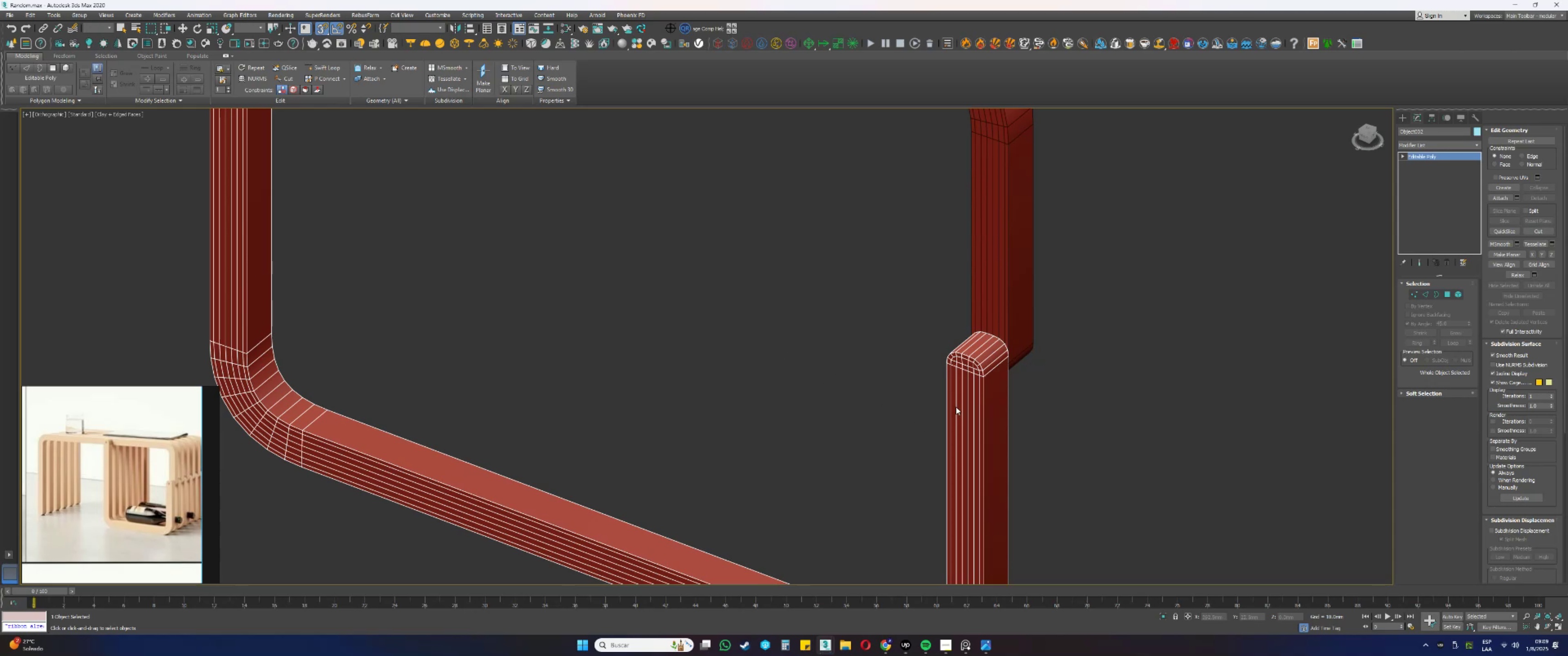 
wait(5.97)
 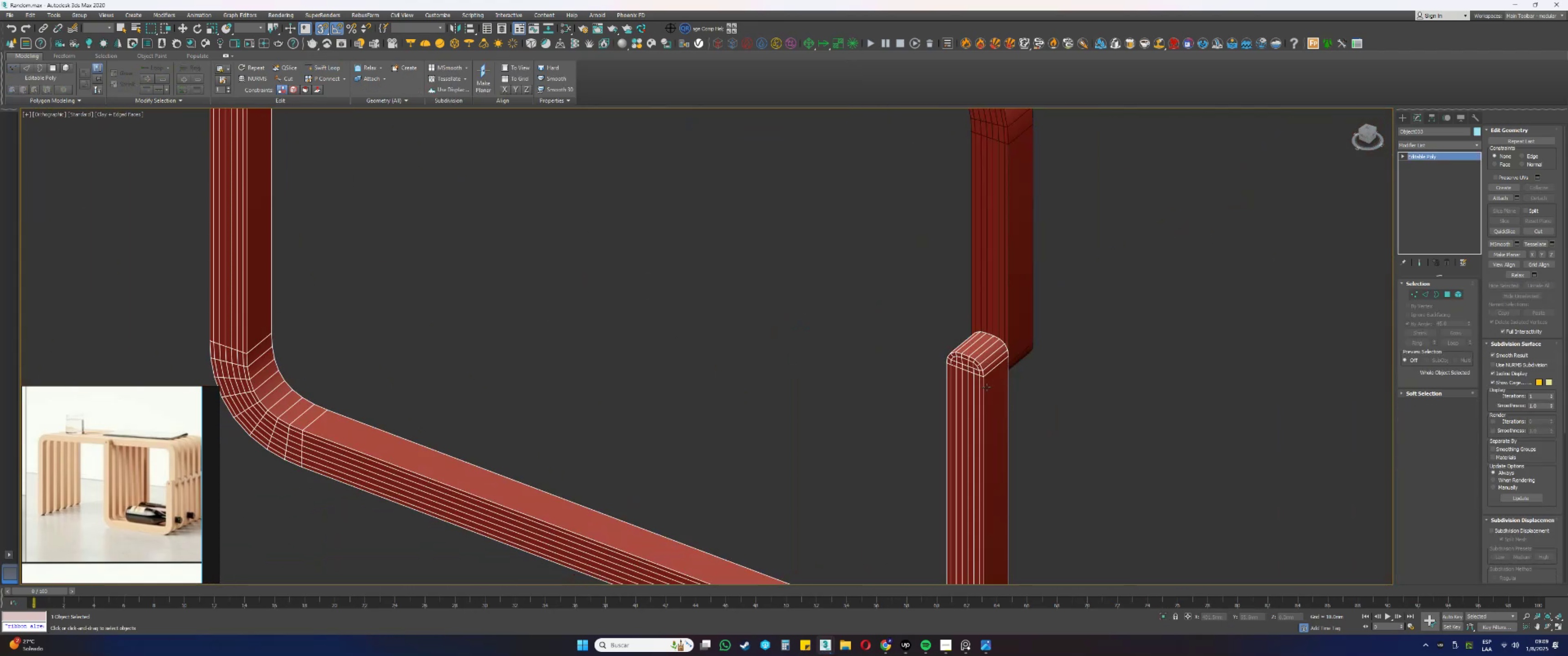 
hold_key(key=AltLeft, duration=1.31)
 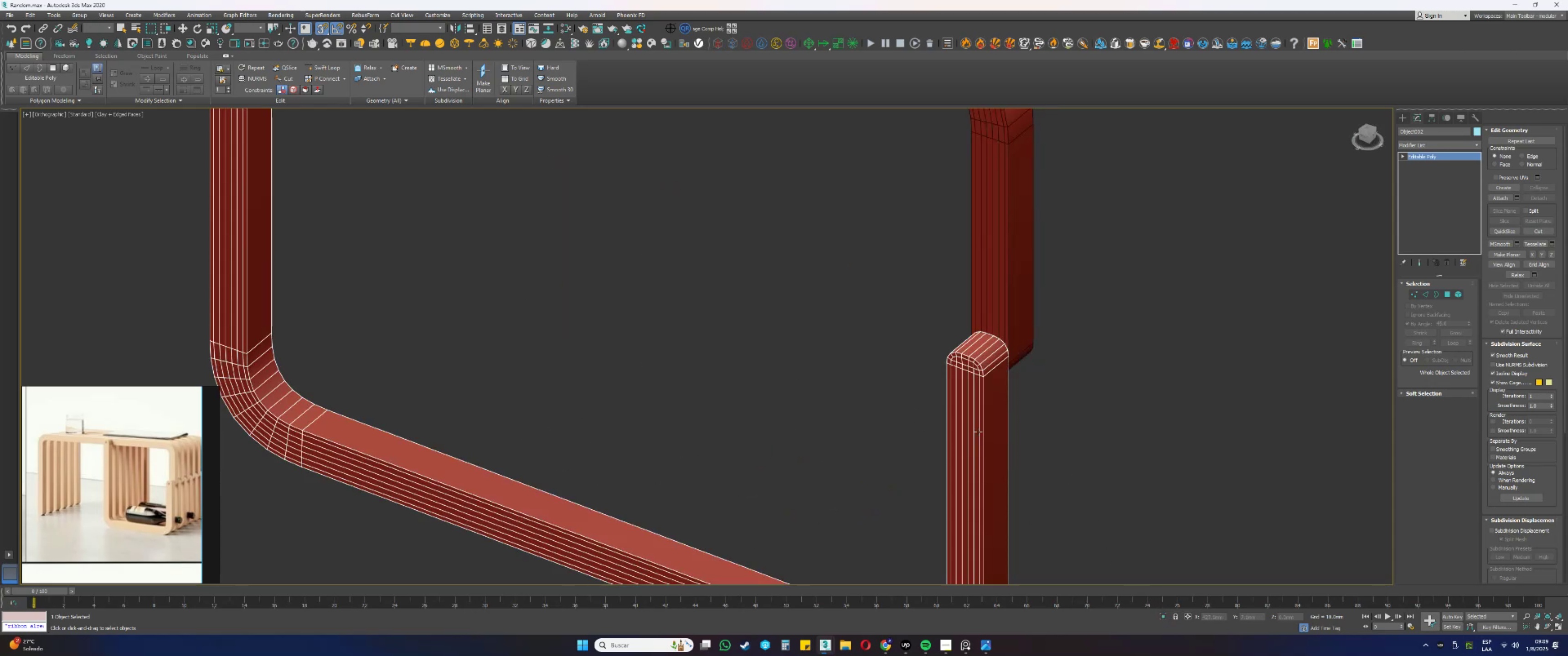 
scroll: coordinate [1006, 369], scroll_direction: down, amount: 1.0
 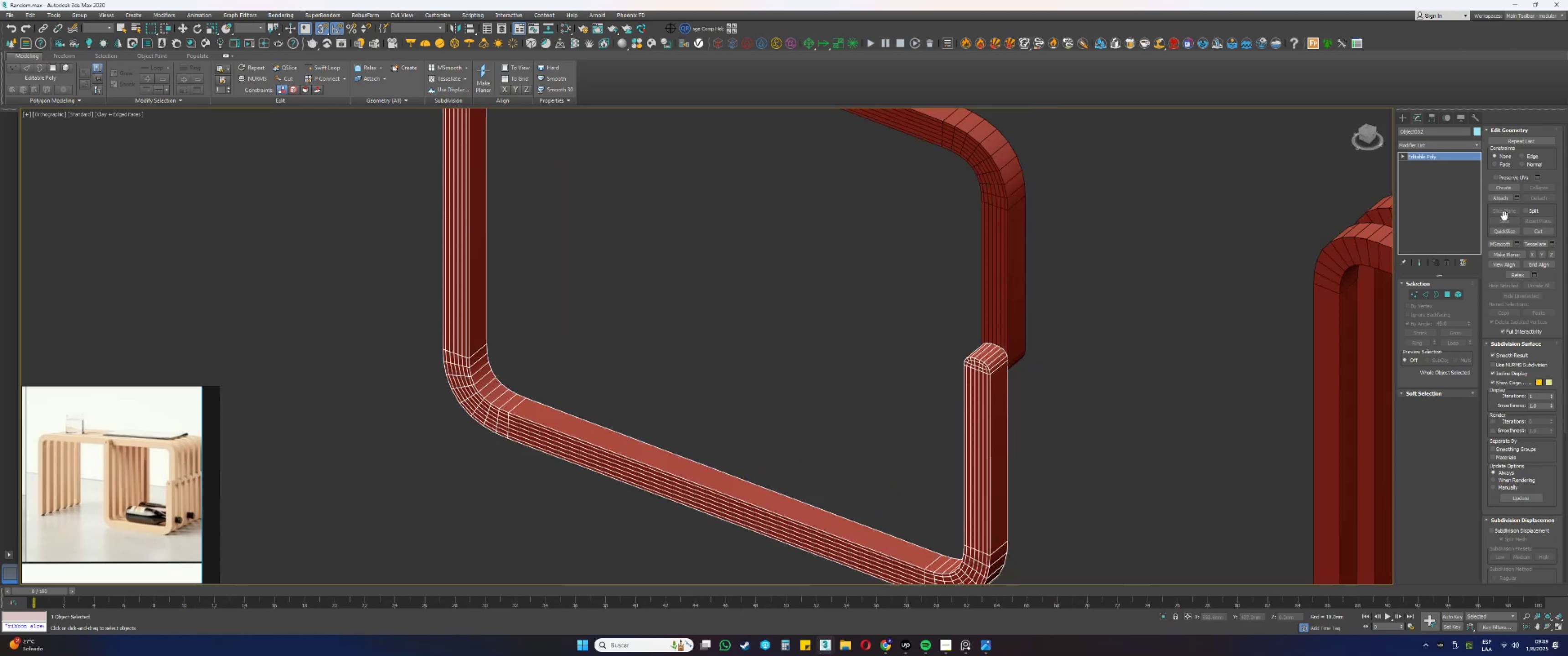 
left_click([1498, 202])
 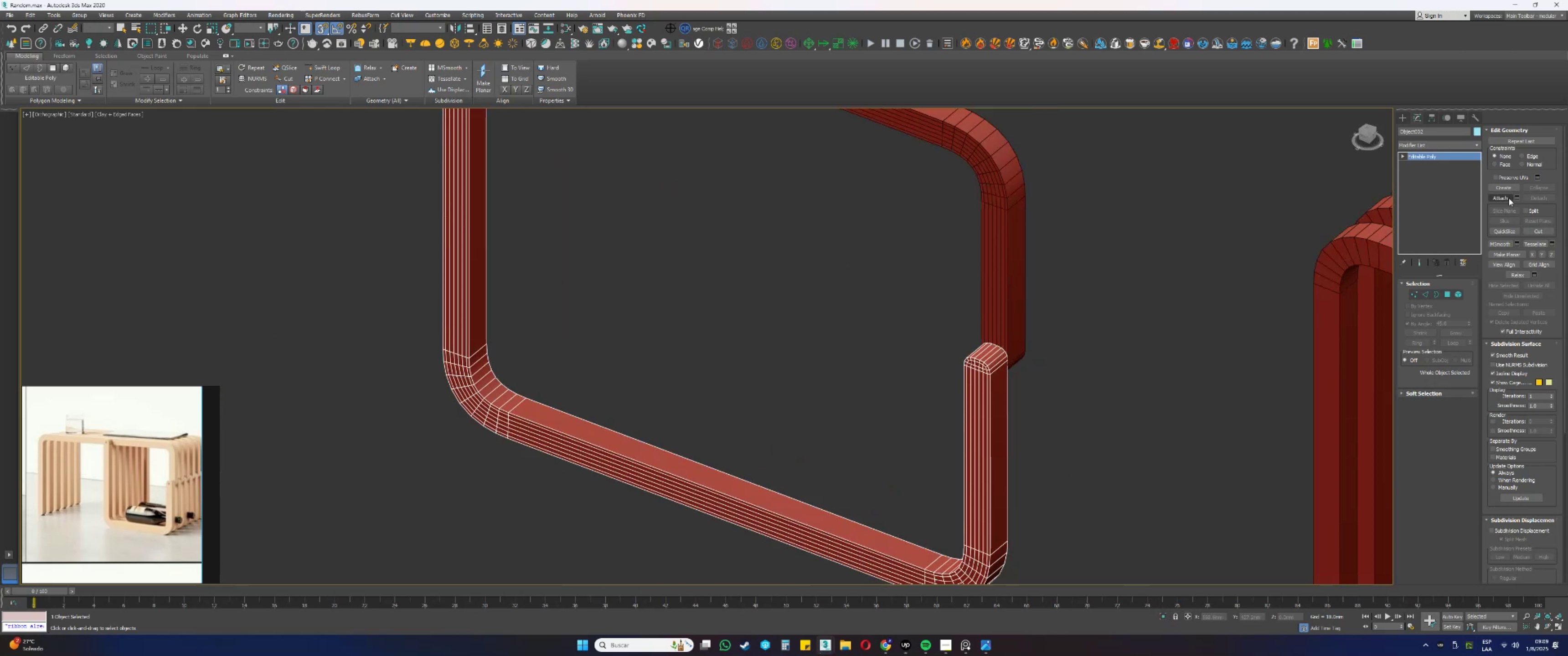 
scroll: coordinate [1101, 277], scroll_direction: down, amount: 2.0
 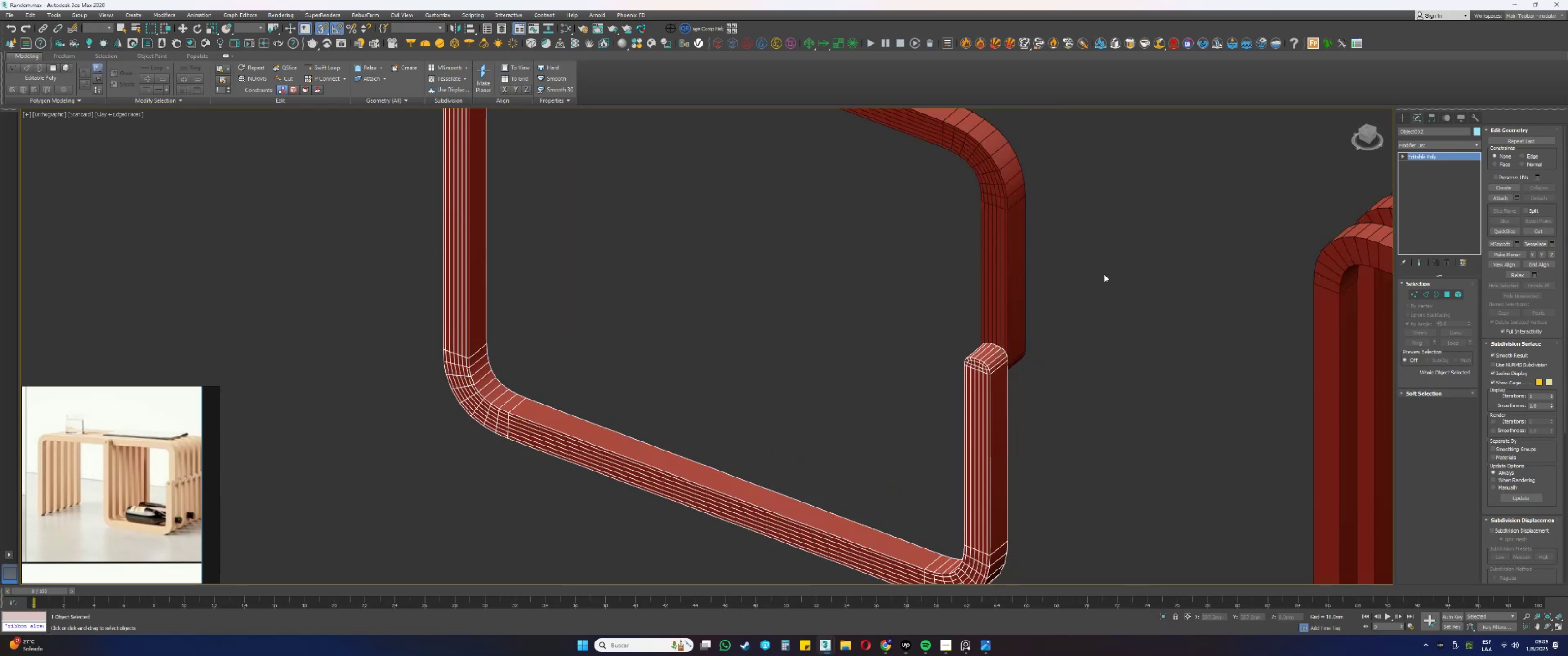 
hold_key(key=AltLeft, duration=0.56)
 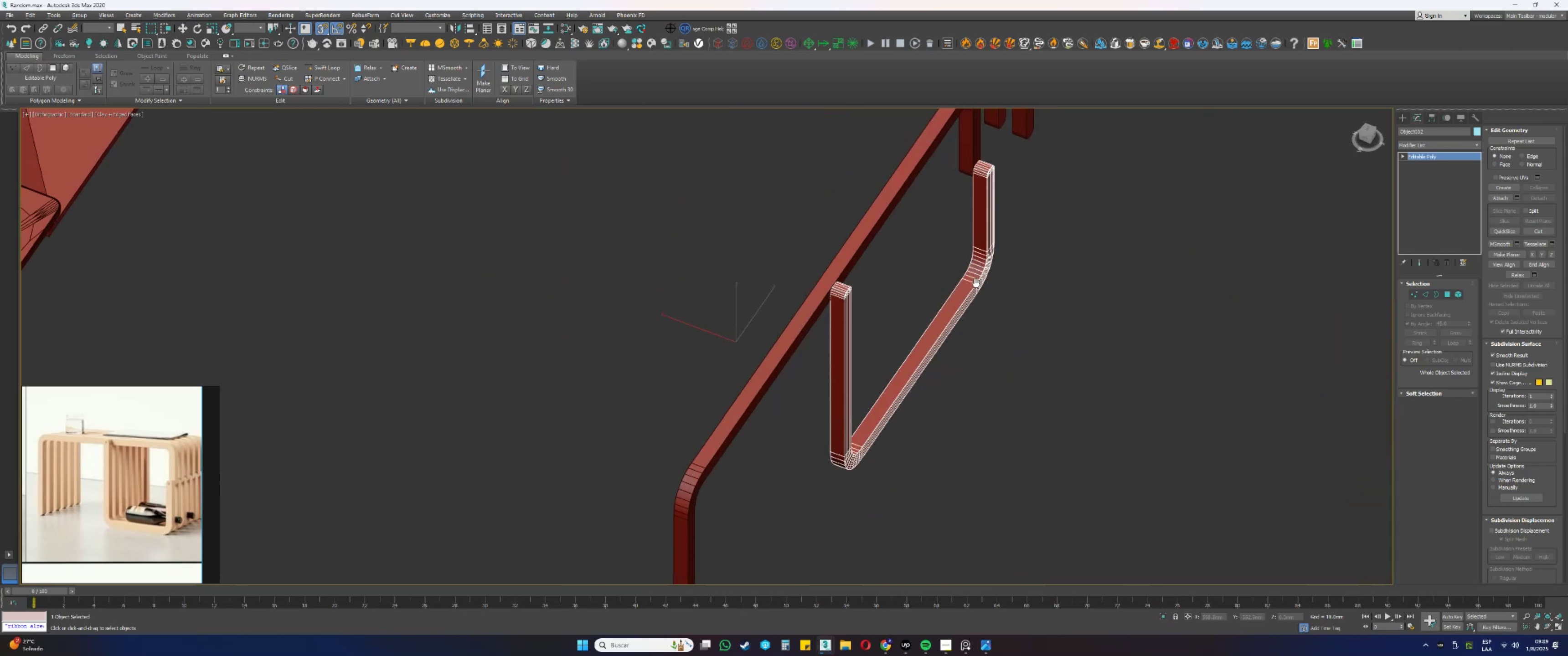 
key(Alt+AltLeft)
 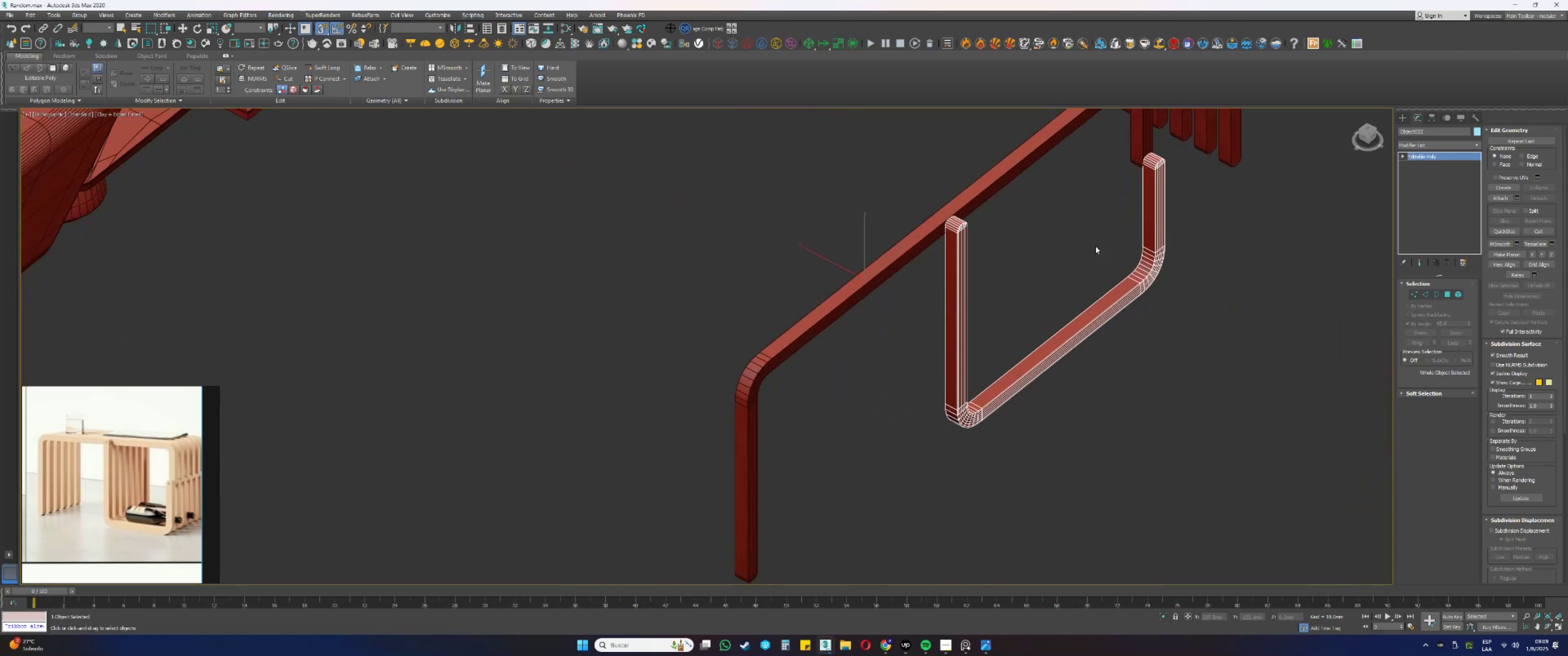 
key(W)
 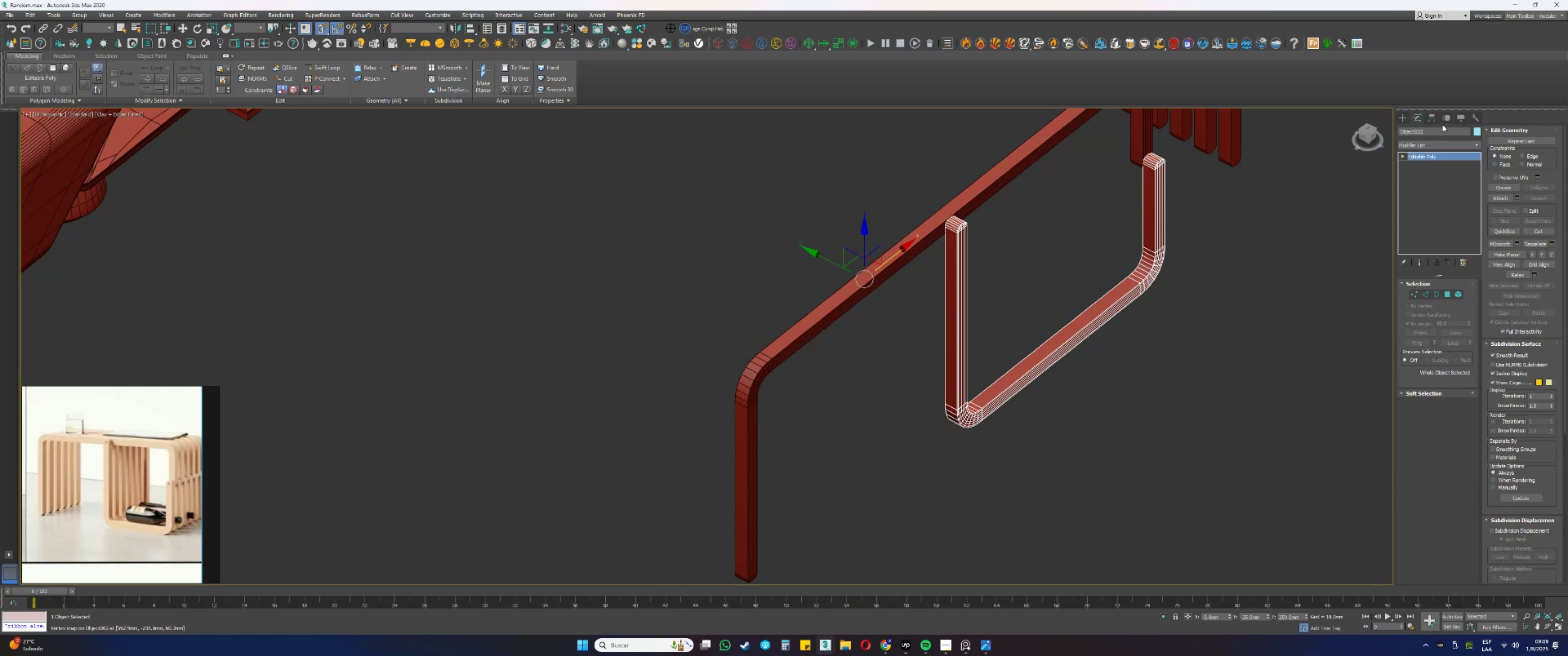 
left_click([1430, 118])
 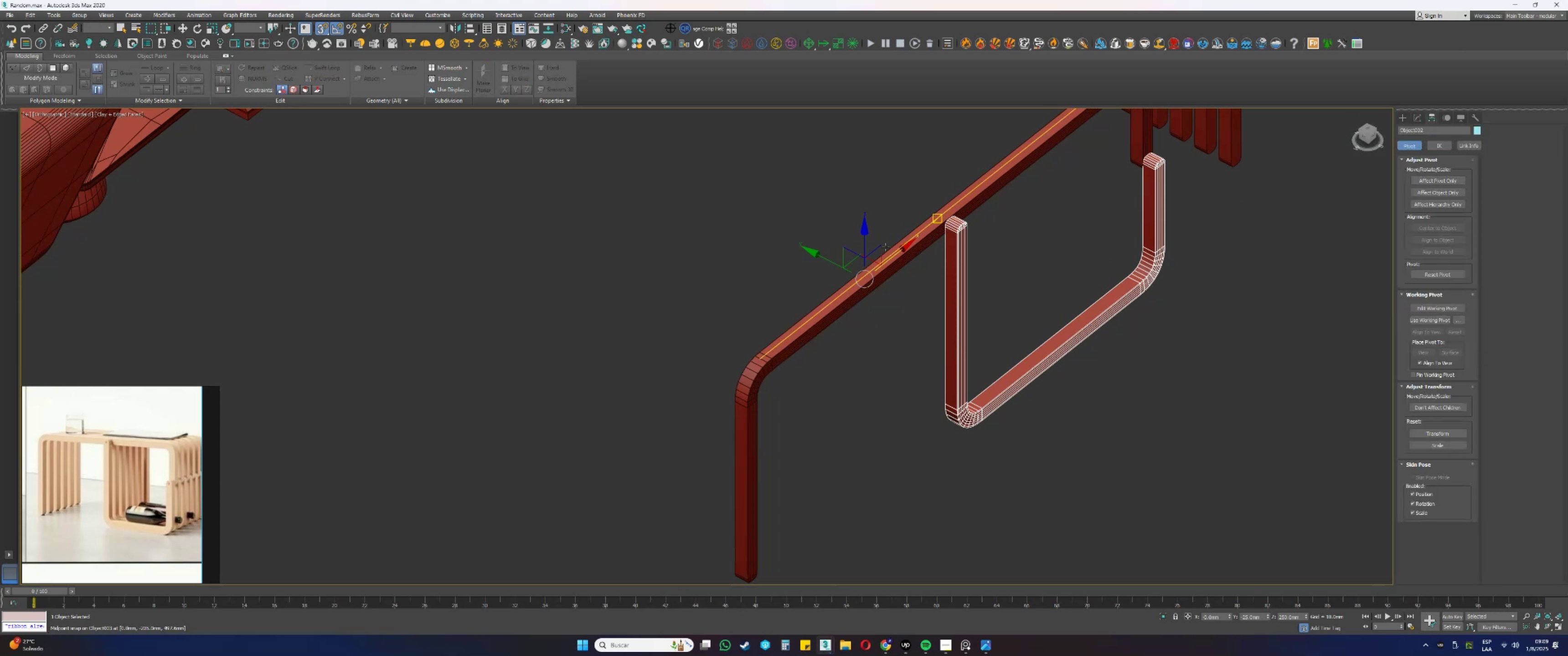 
left_click_drag(start_coordinate=[824, 258], to_coordinate=[915, 359])
 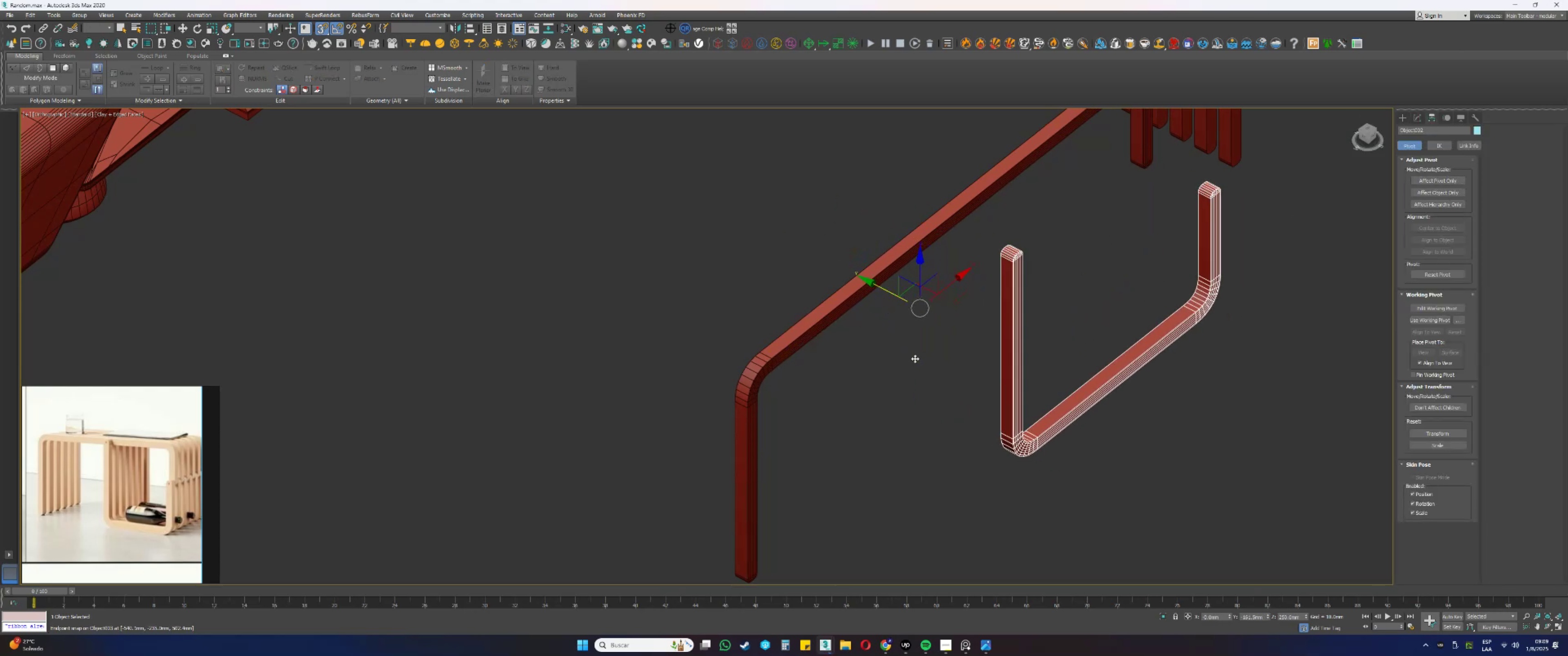 
key(Control+ControlLeft)
 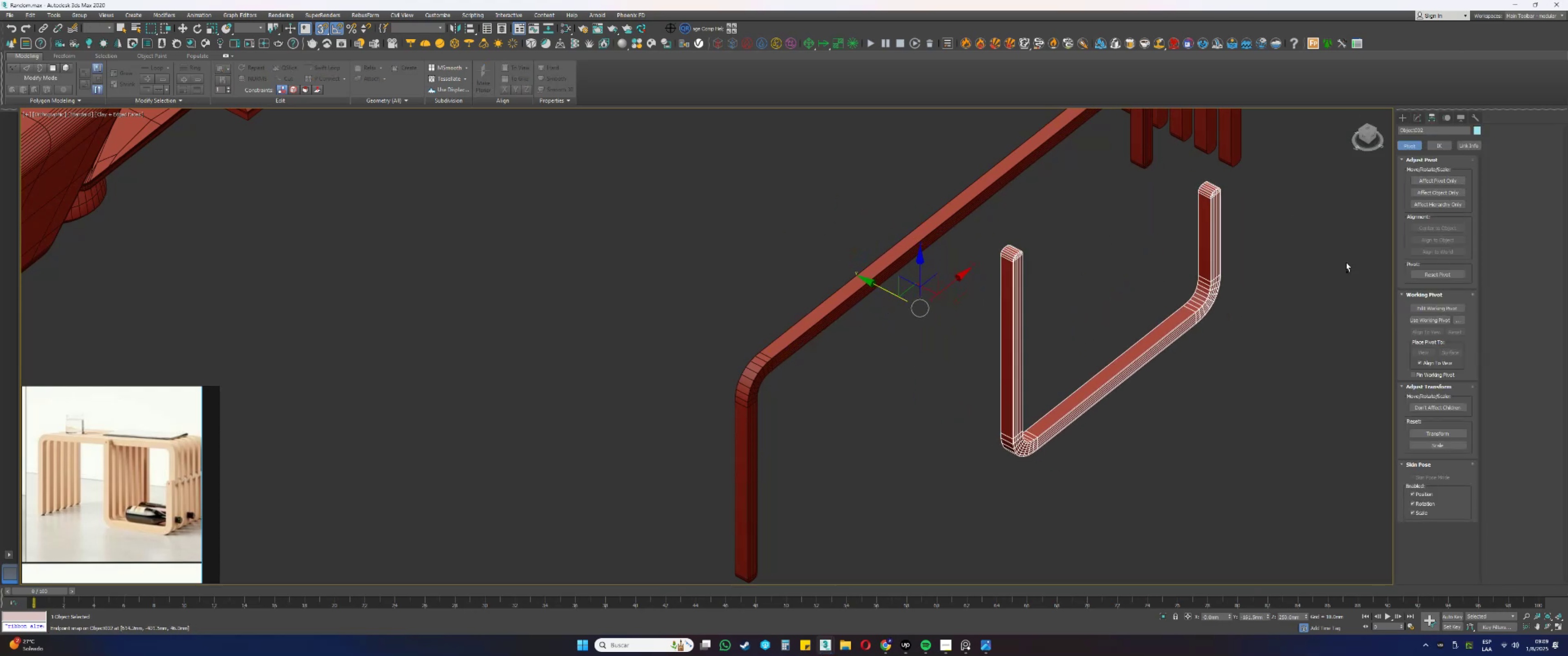 
key(Control+Z)
 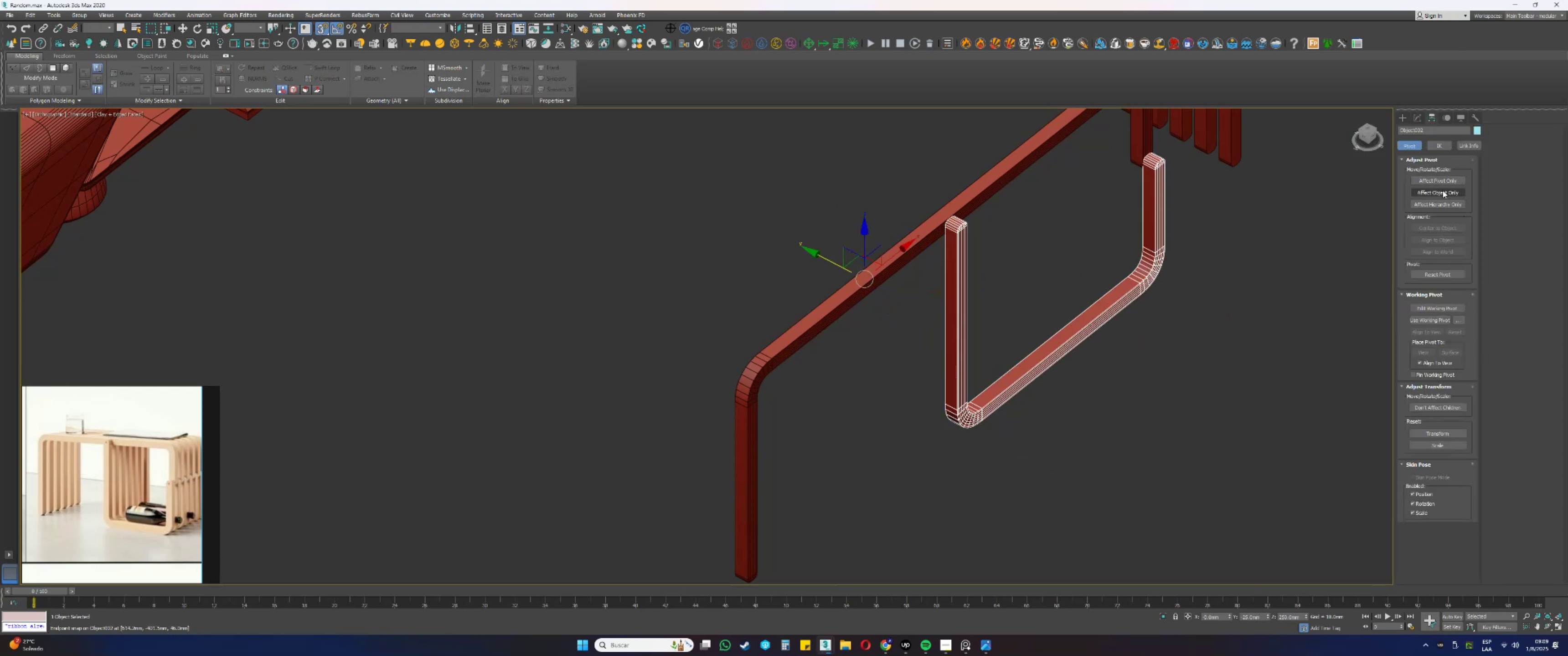 
left_click([1434, 183])
 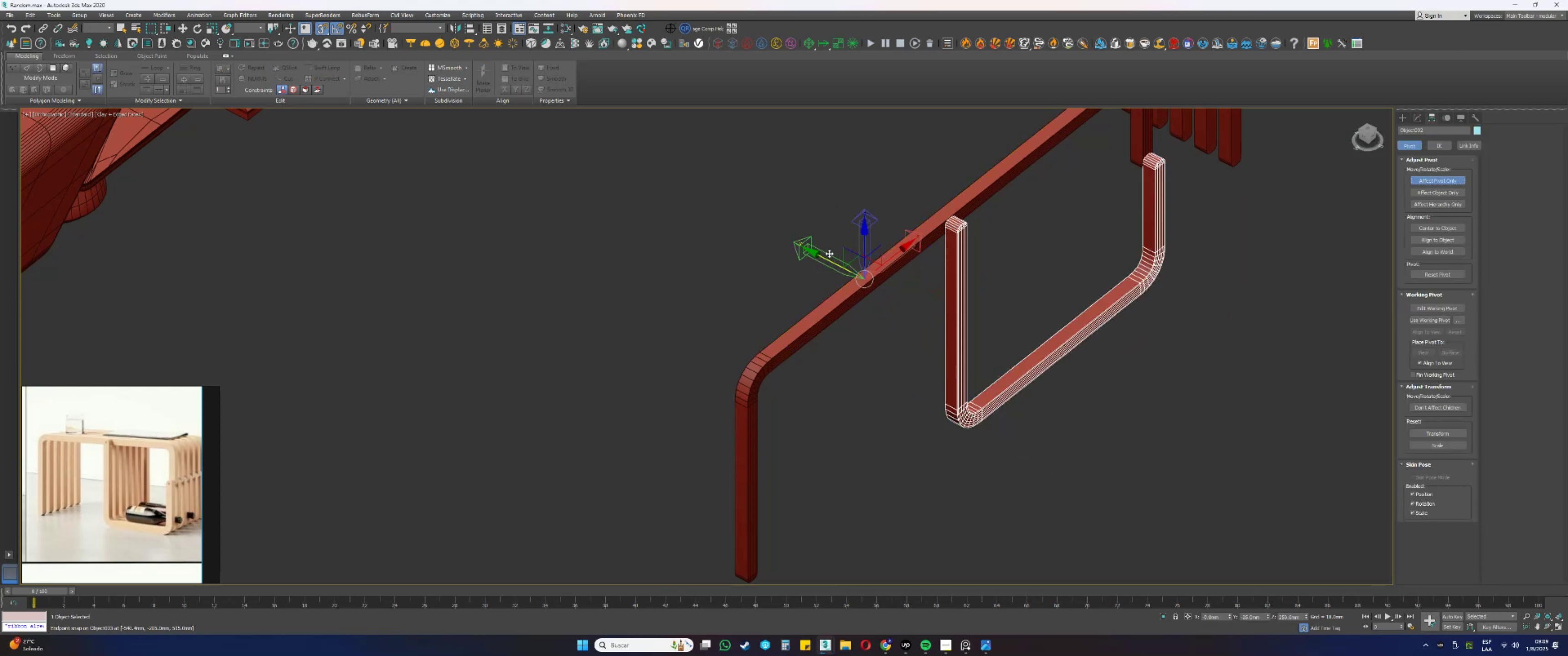 
left_click_drag(start_coordinate=[817, 256], to_coordinate=[978, 391])
 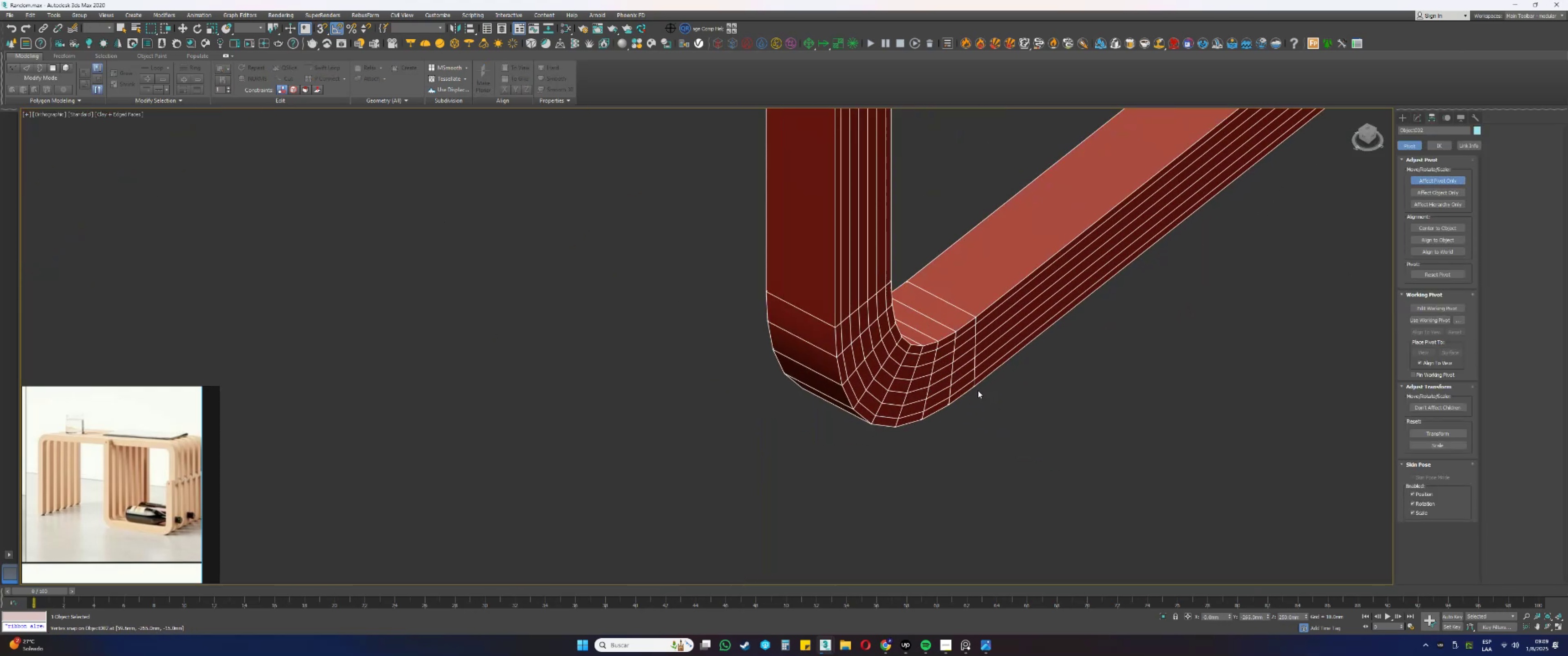 
scroll: coordinate [992, 416], scroll_direction: up, amount: 8.0
 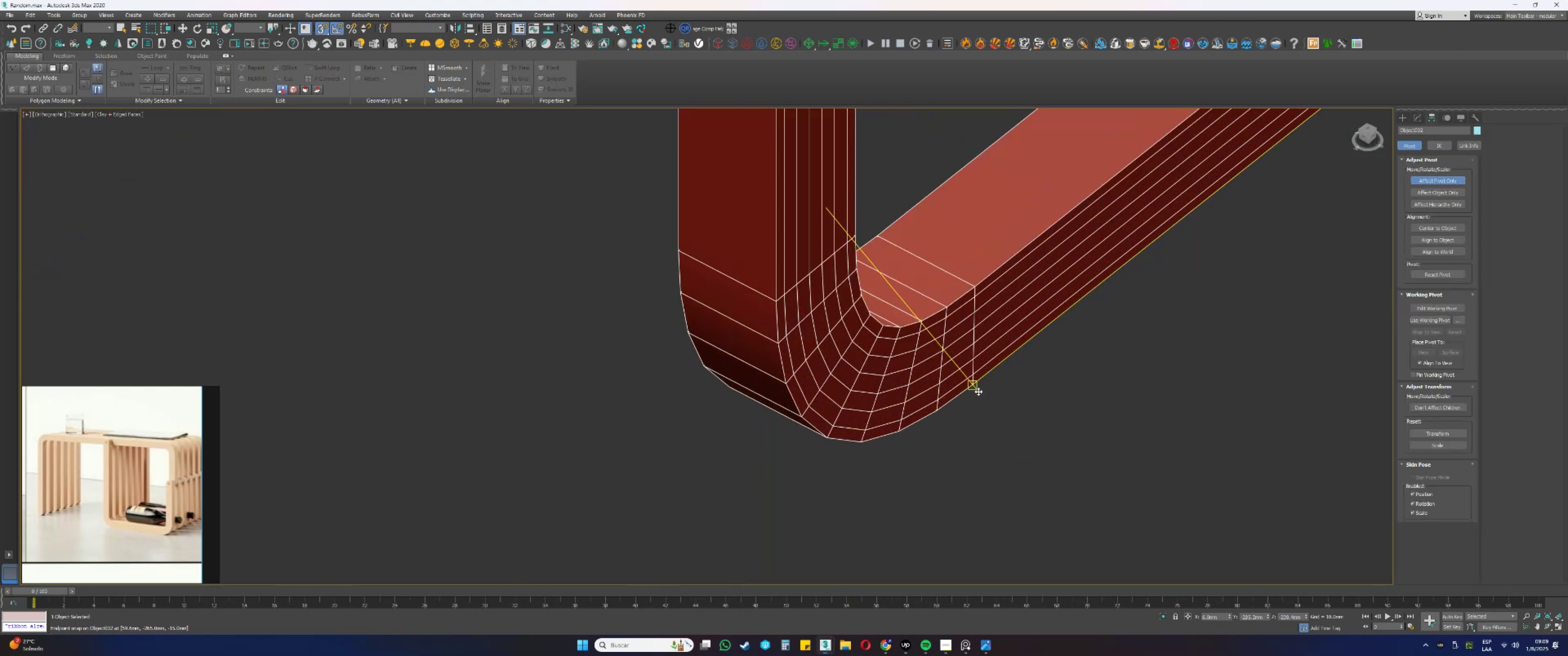 
key(S)
 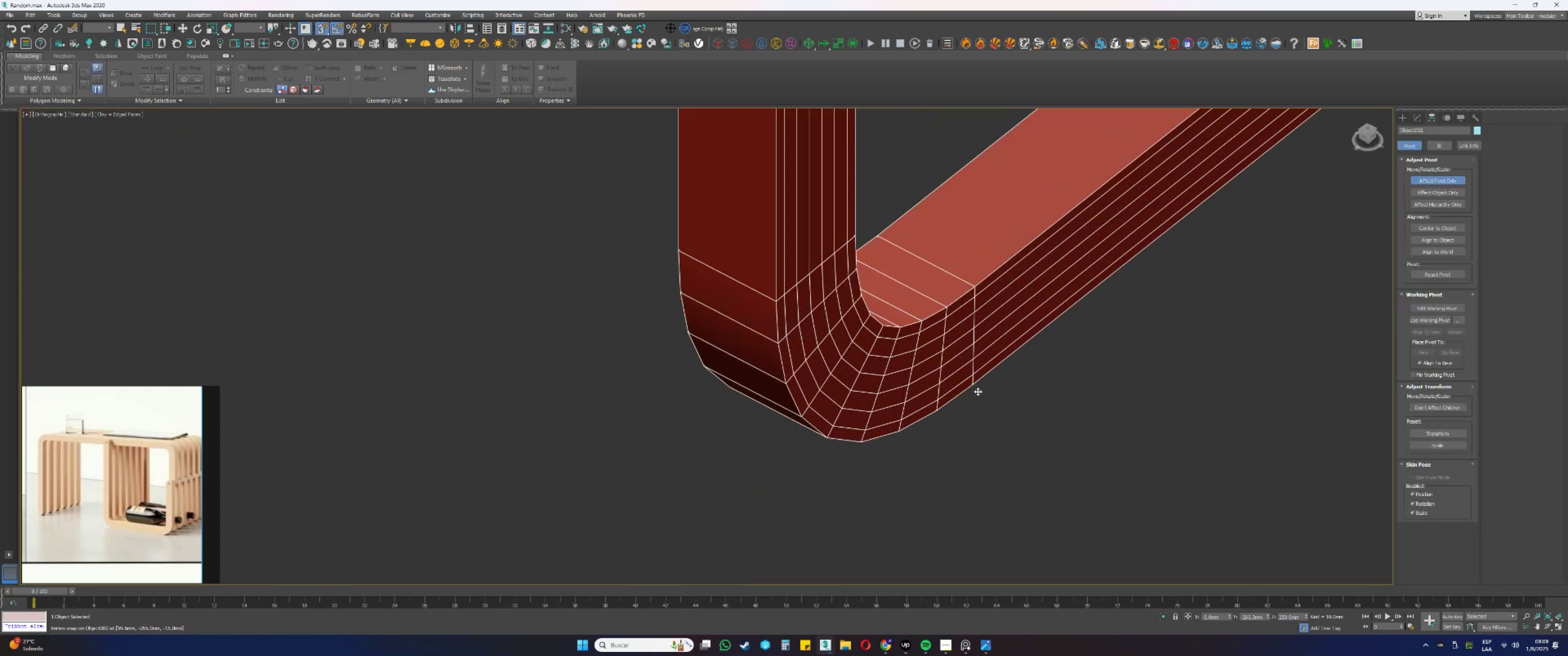 
scroll: coordinate [975, 387], scroll_direction: down, amount: 10.0
 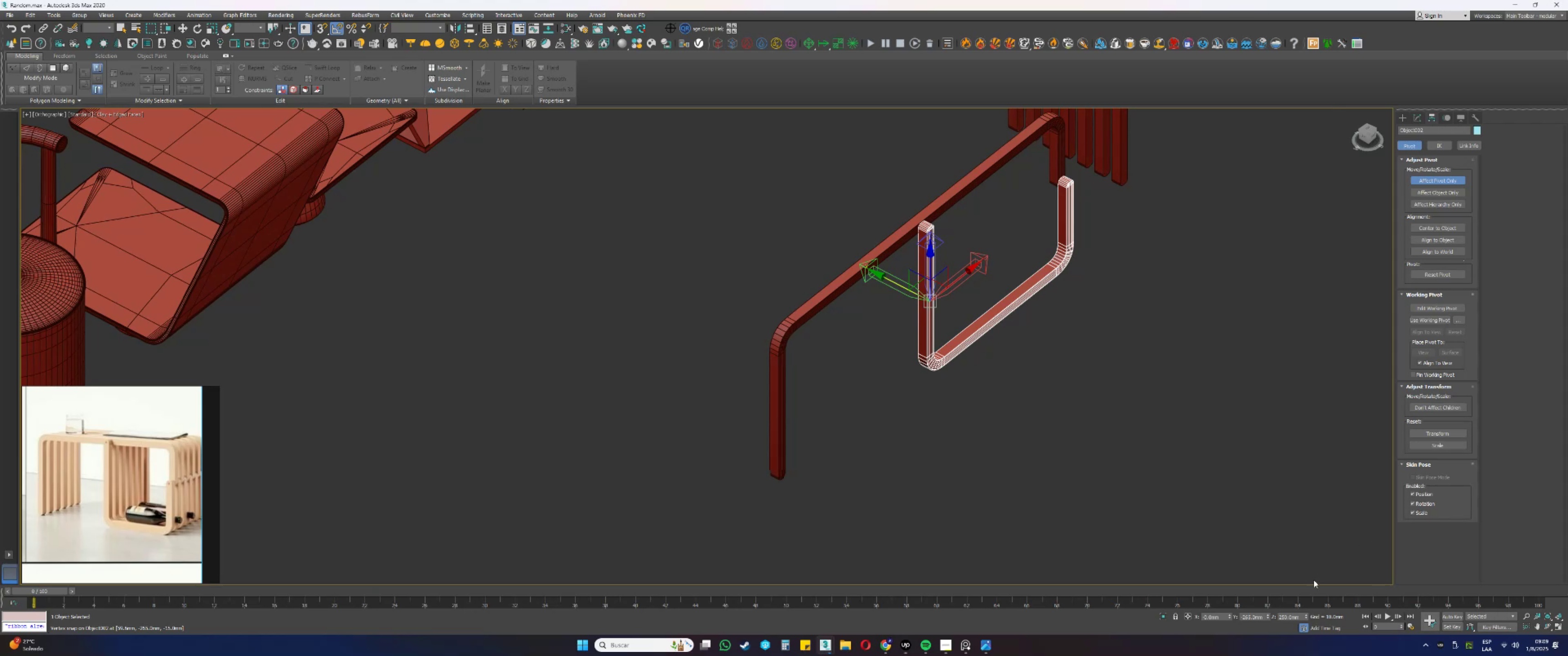 
right_click([1305, 615])
 